 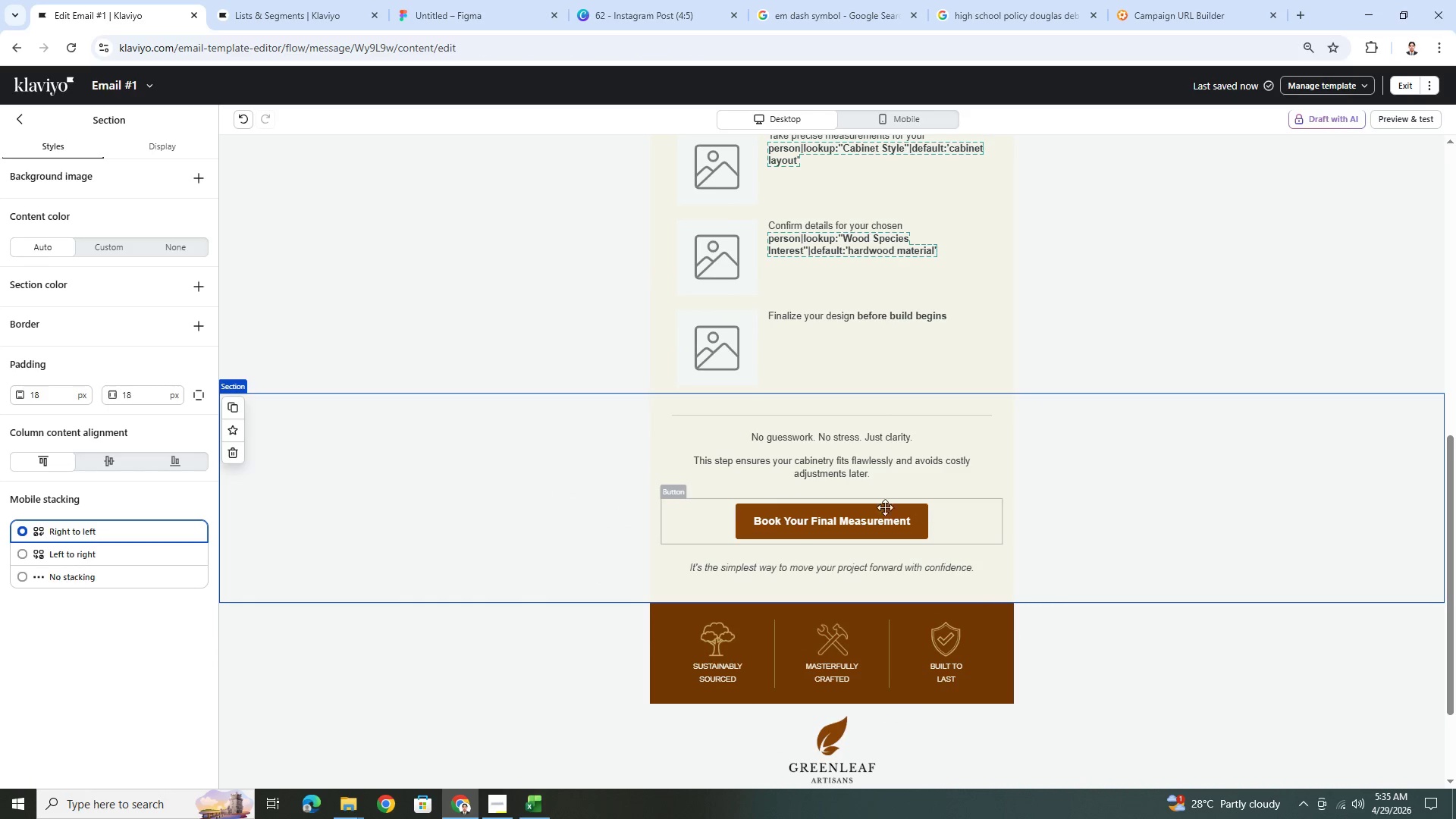 
left_click_drag(start_coordinate=[165, 259], to_coordinate=[266, 268])
 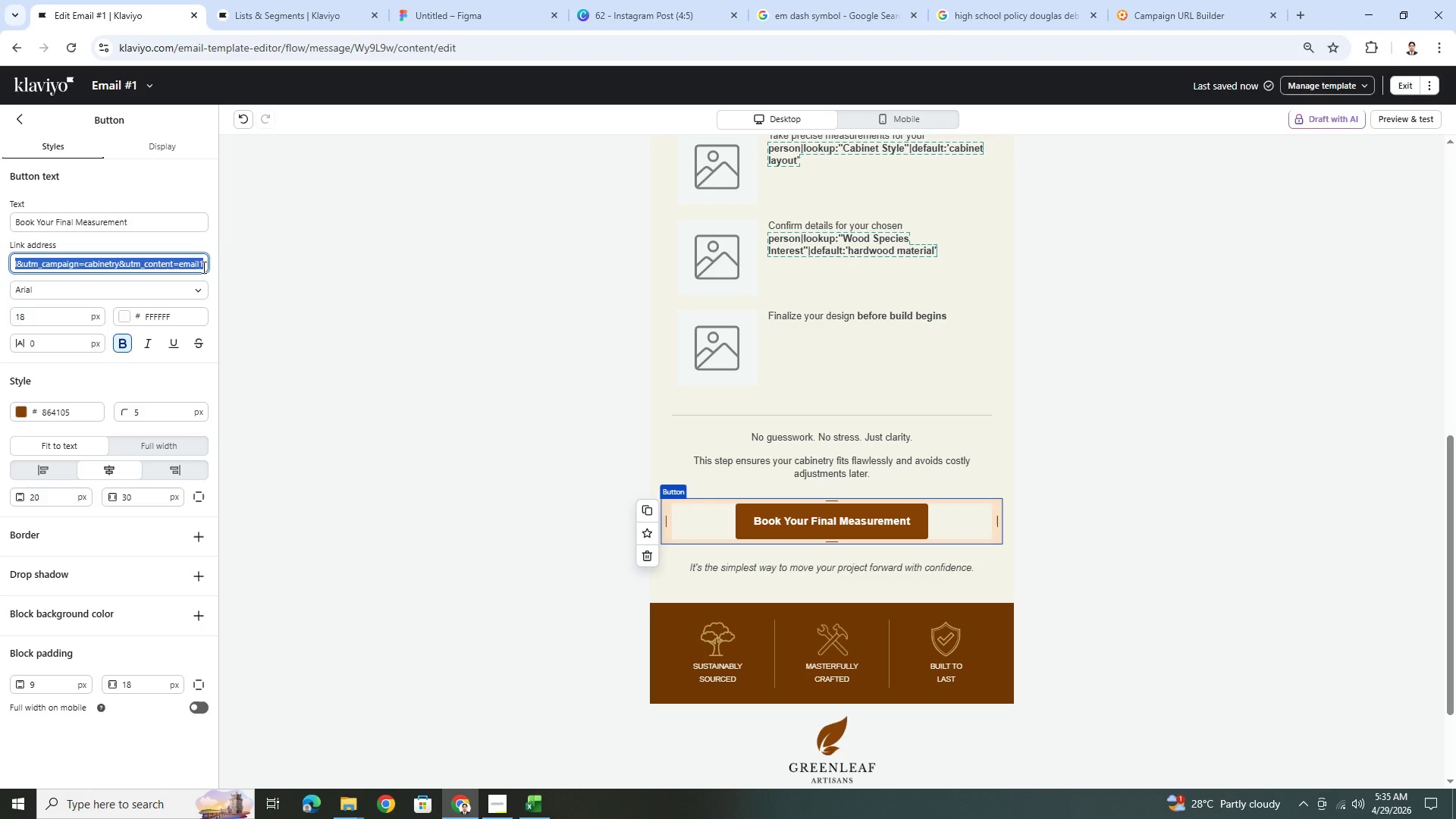 
left_click([201, 266])
 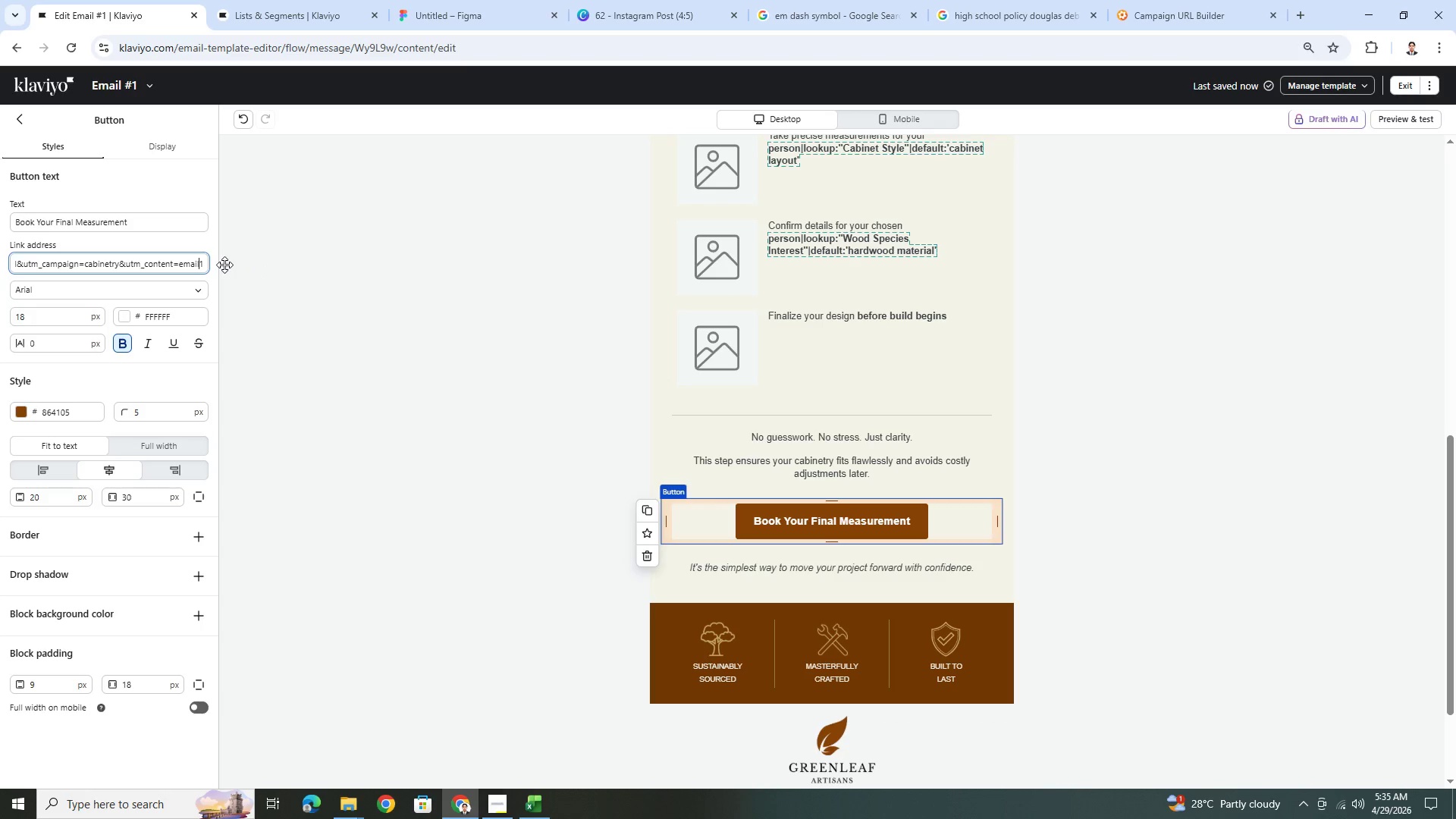 
key(ArrowRight)
 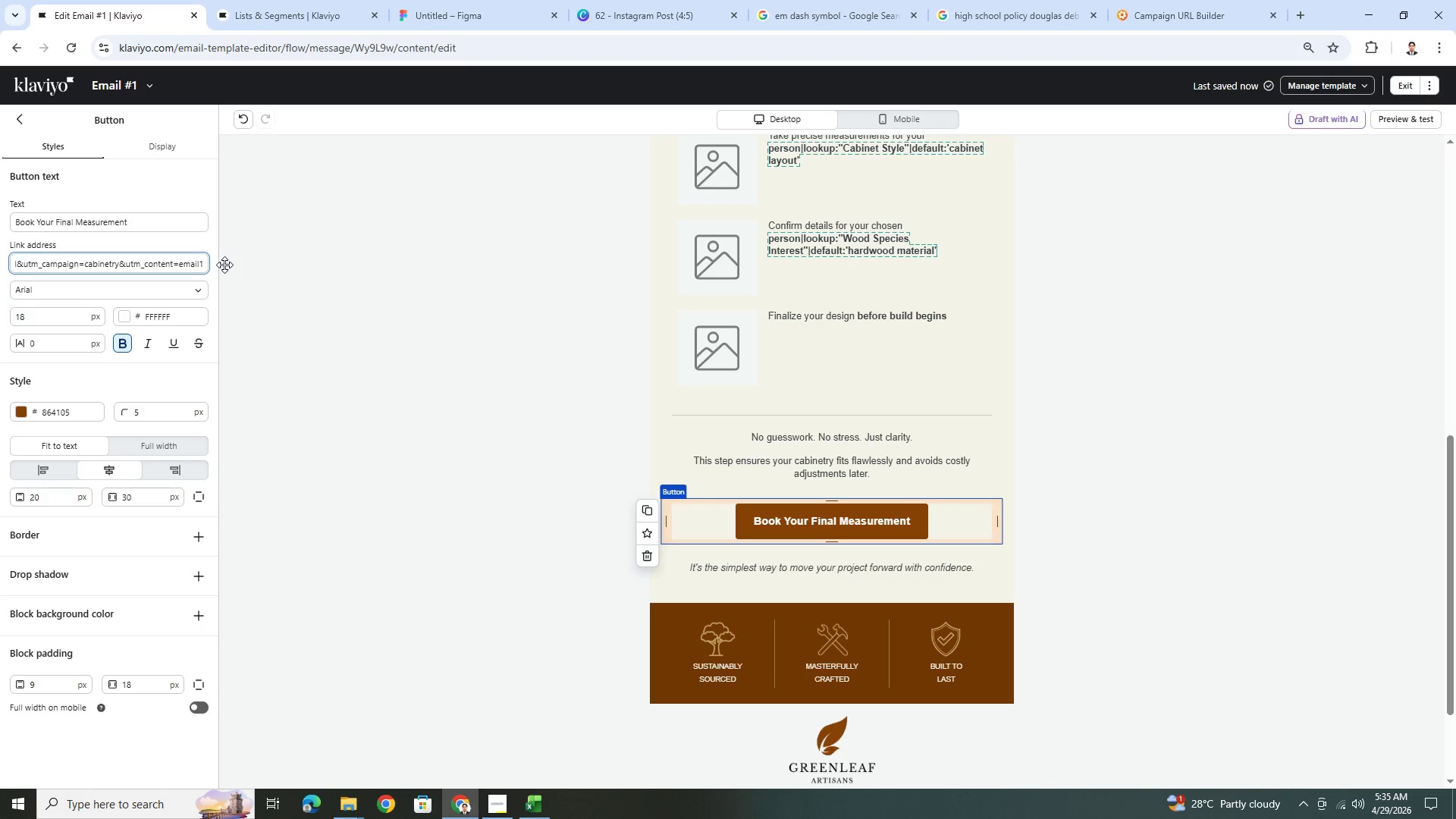 
key(Backspace)
 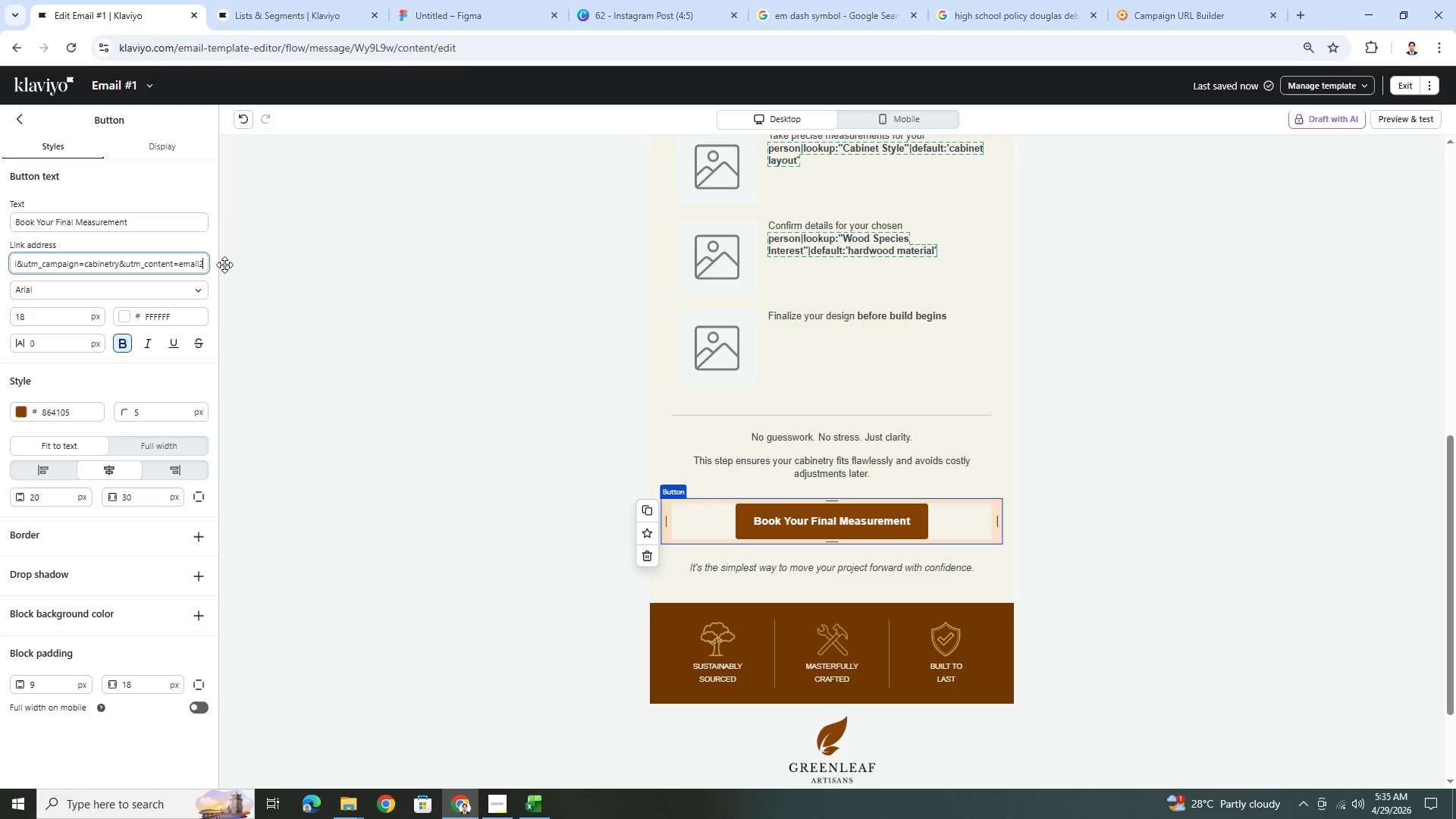 
key(2)
 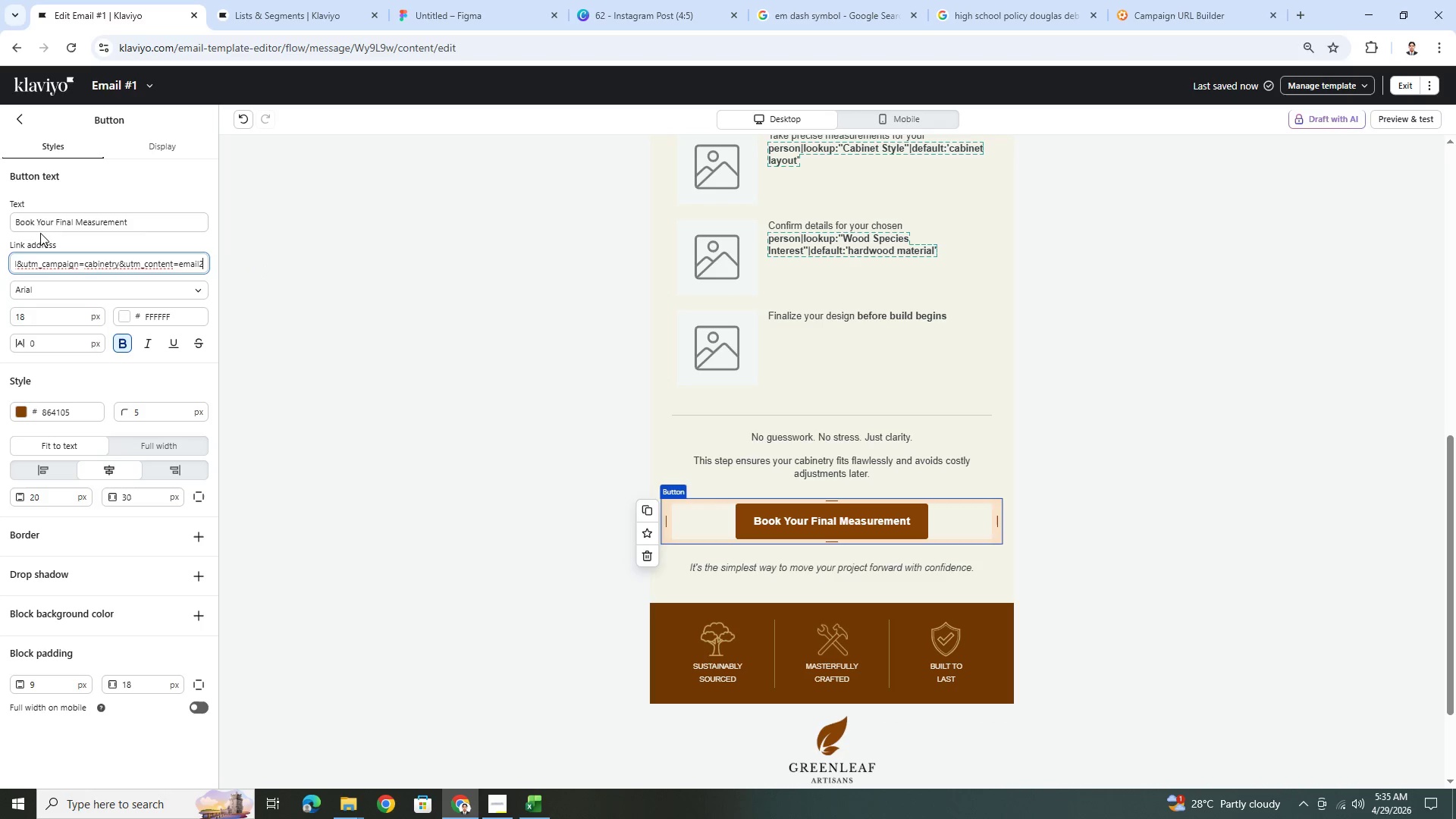 
left_click_drag(start_coordinate=[34, 223], to_coordinate=[5, 225])
 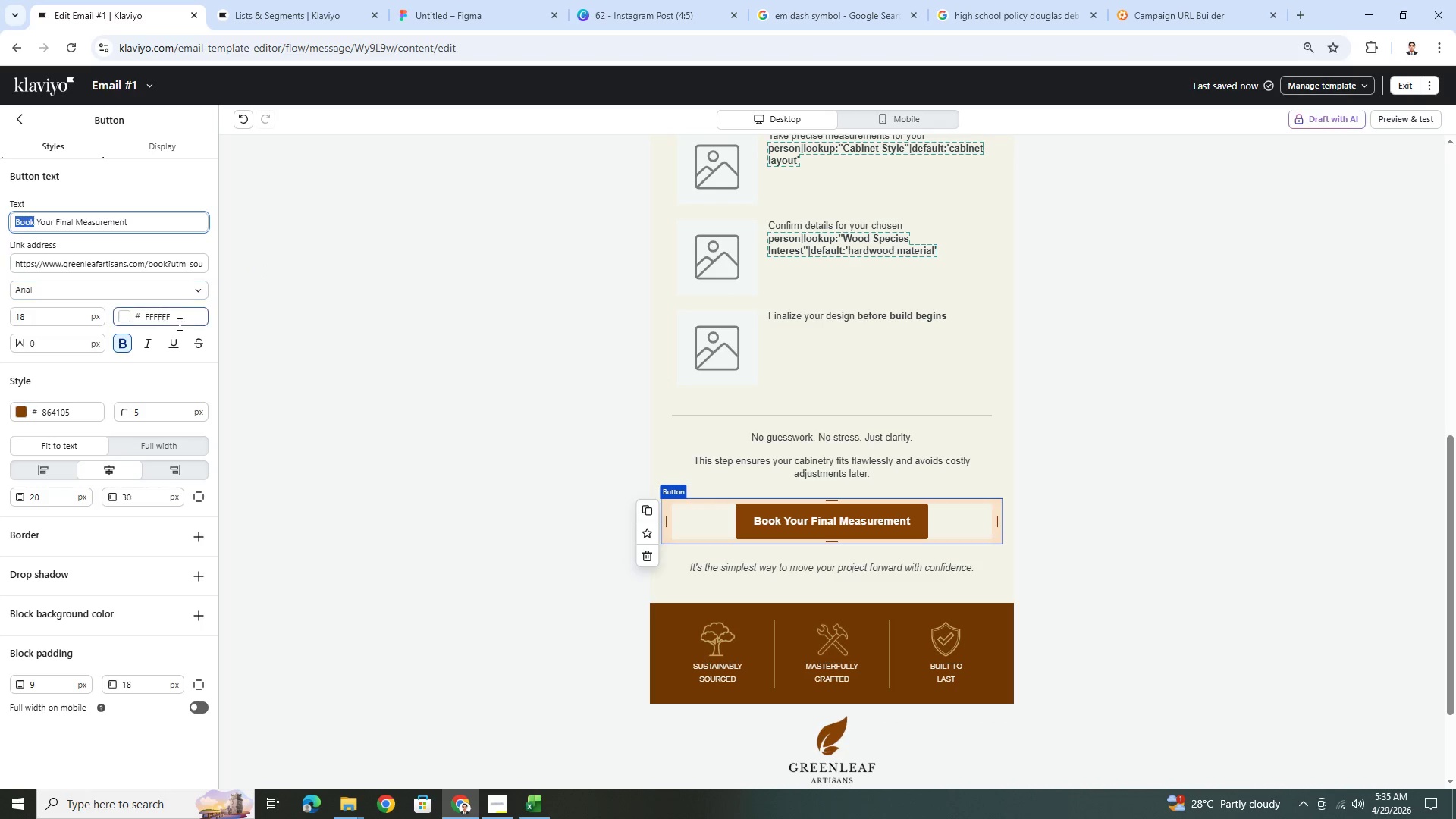 
type(Schedule)
 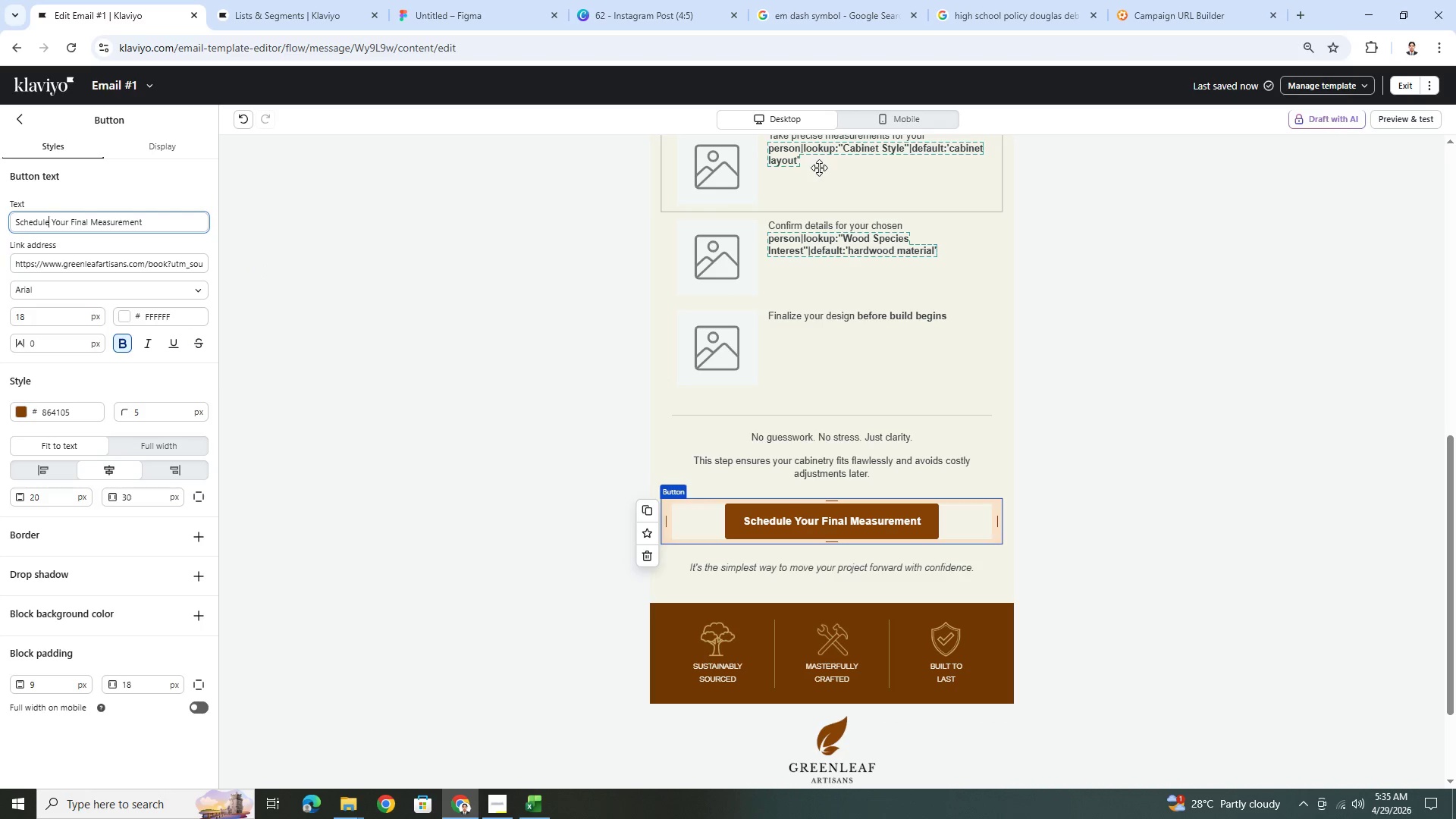 
left_click([1345, 512])
 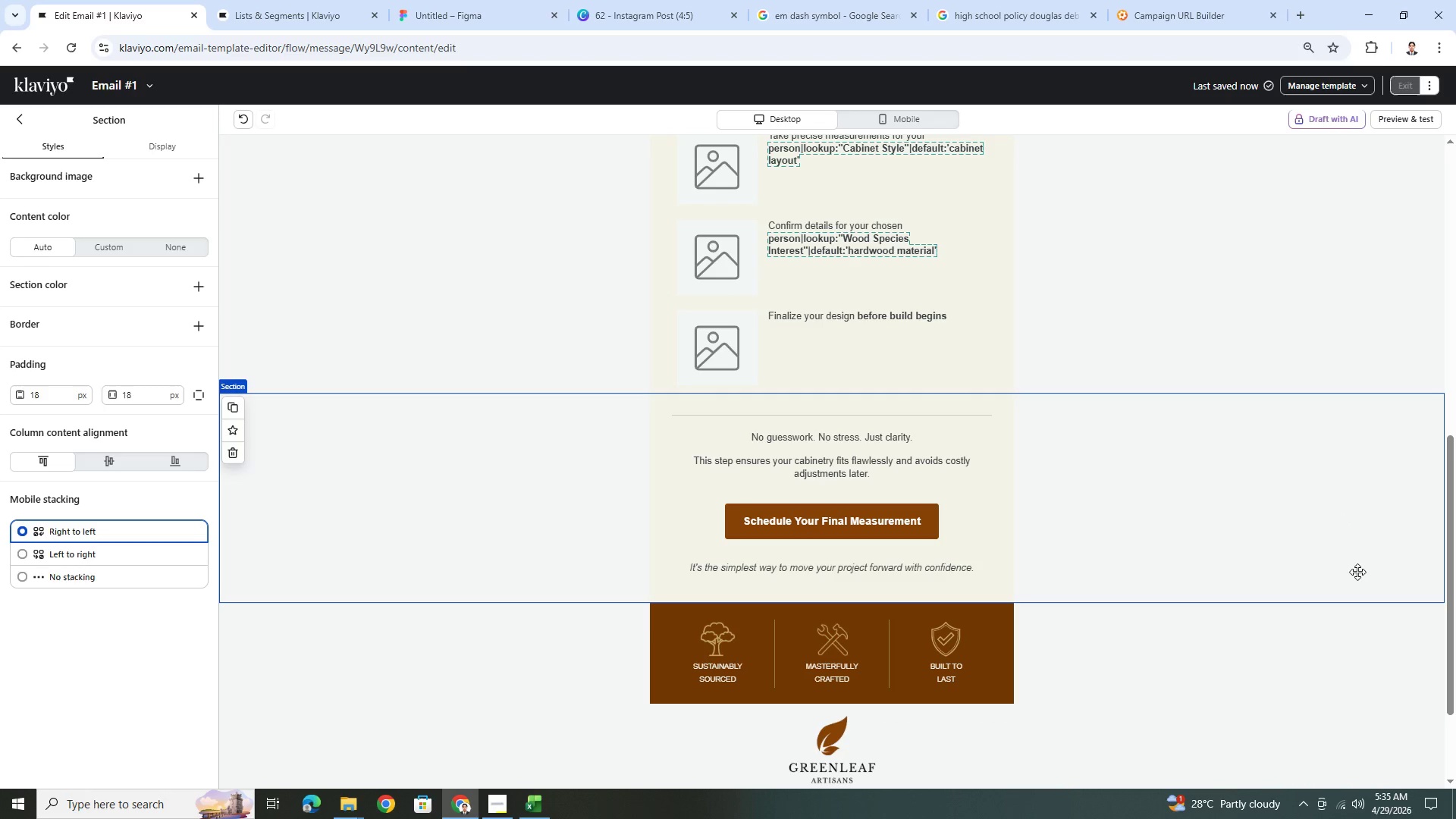 
scroll: coordinate [1335, 576], scroll_direction: up, amount: 6.0
 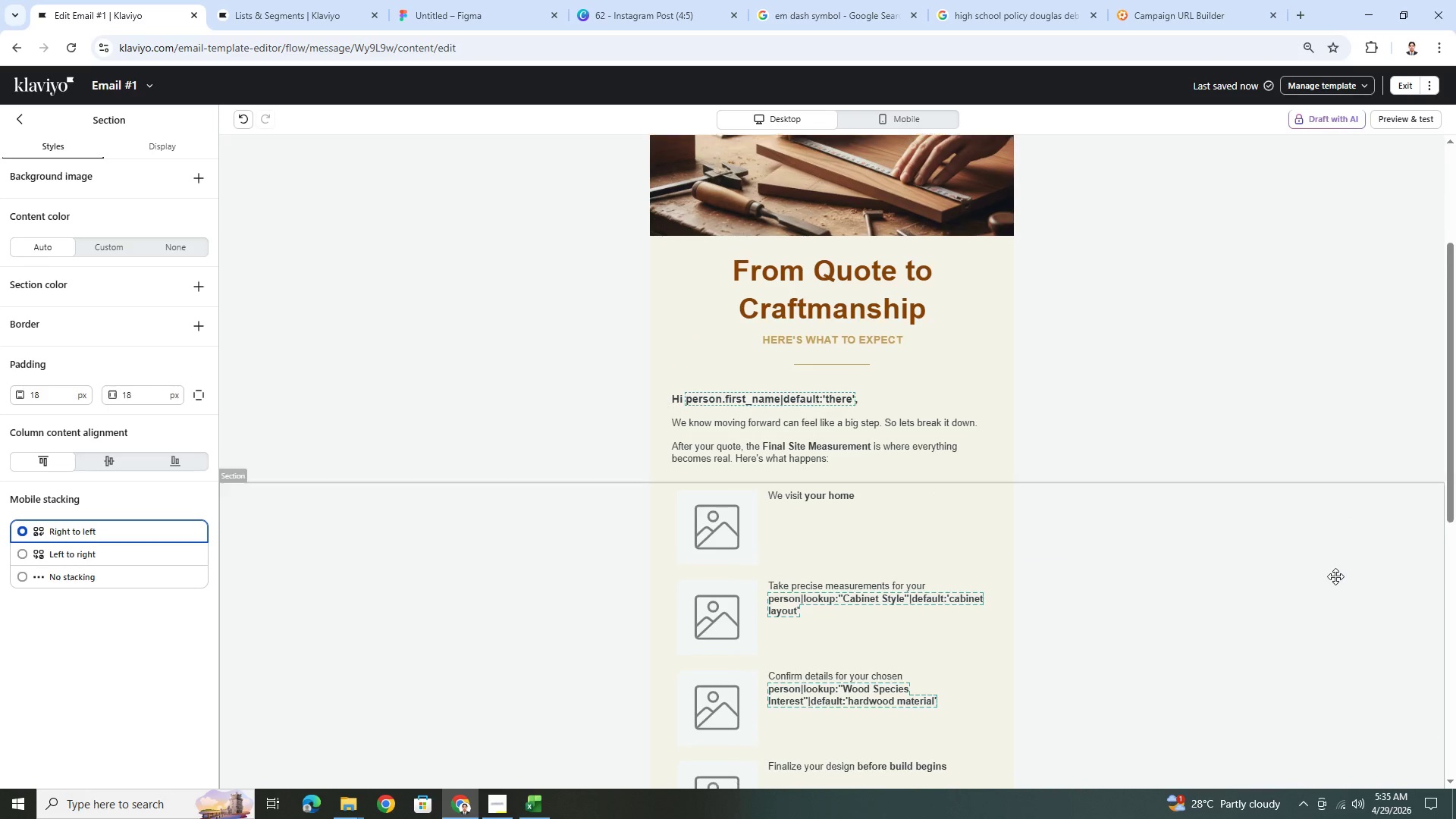 
scroll: coordinate [1335, 576], scroll_direction: down, amount: 3.0
 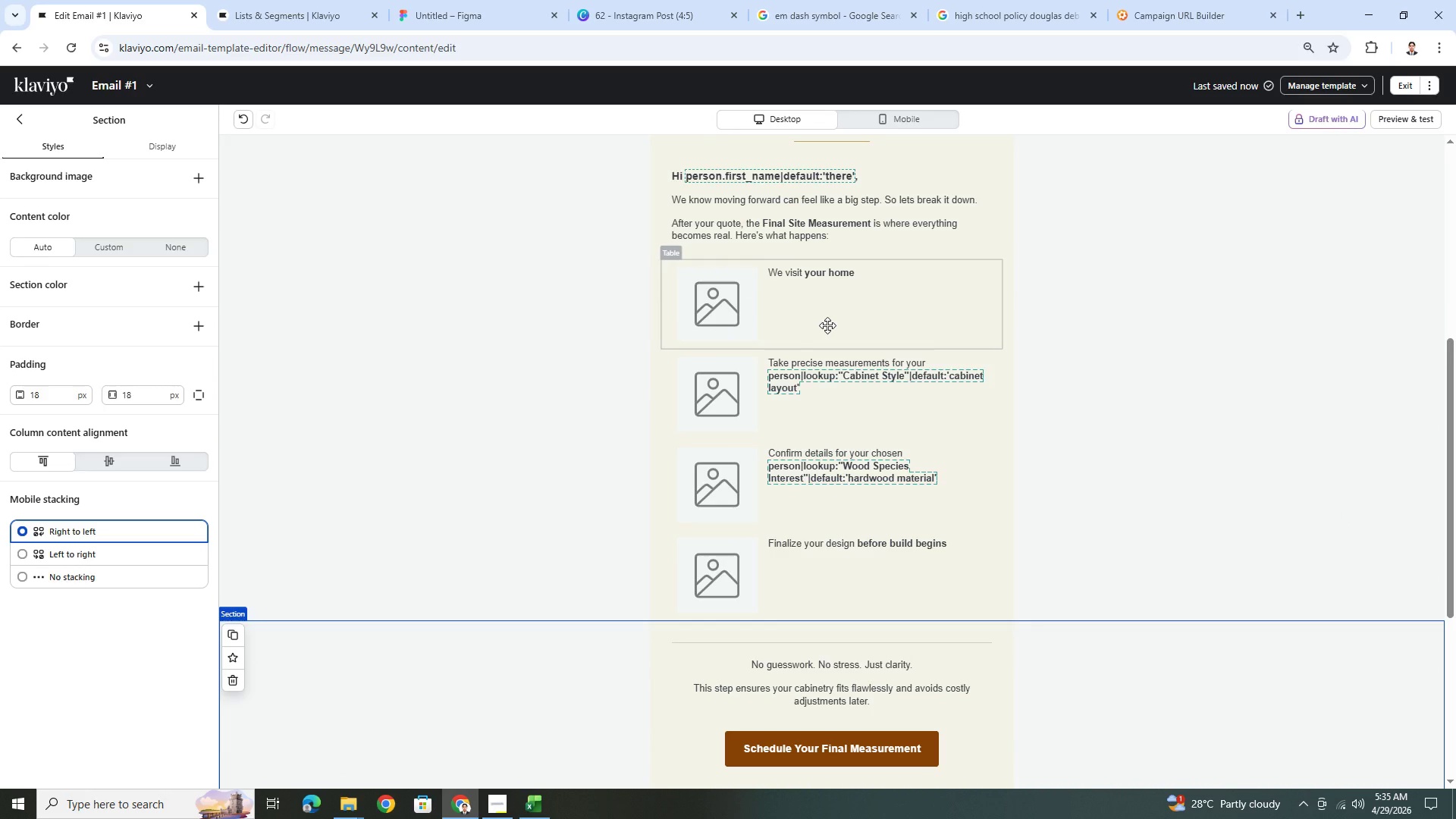 
wait(6.15)
 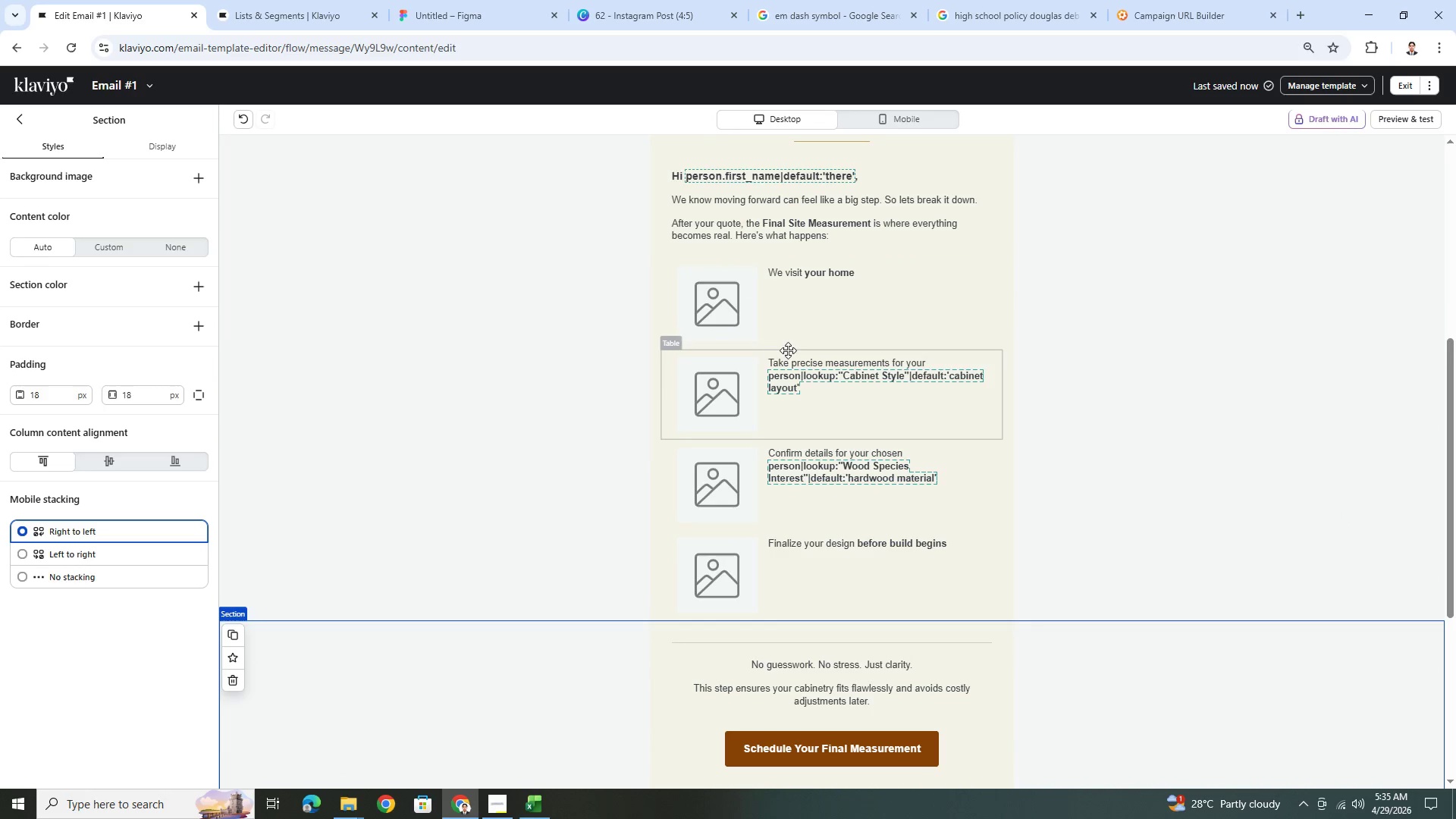 
left_click([1192, 531])
 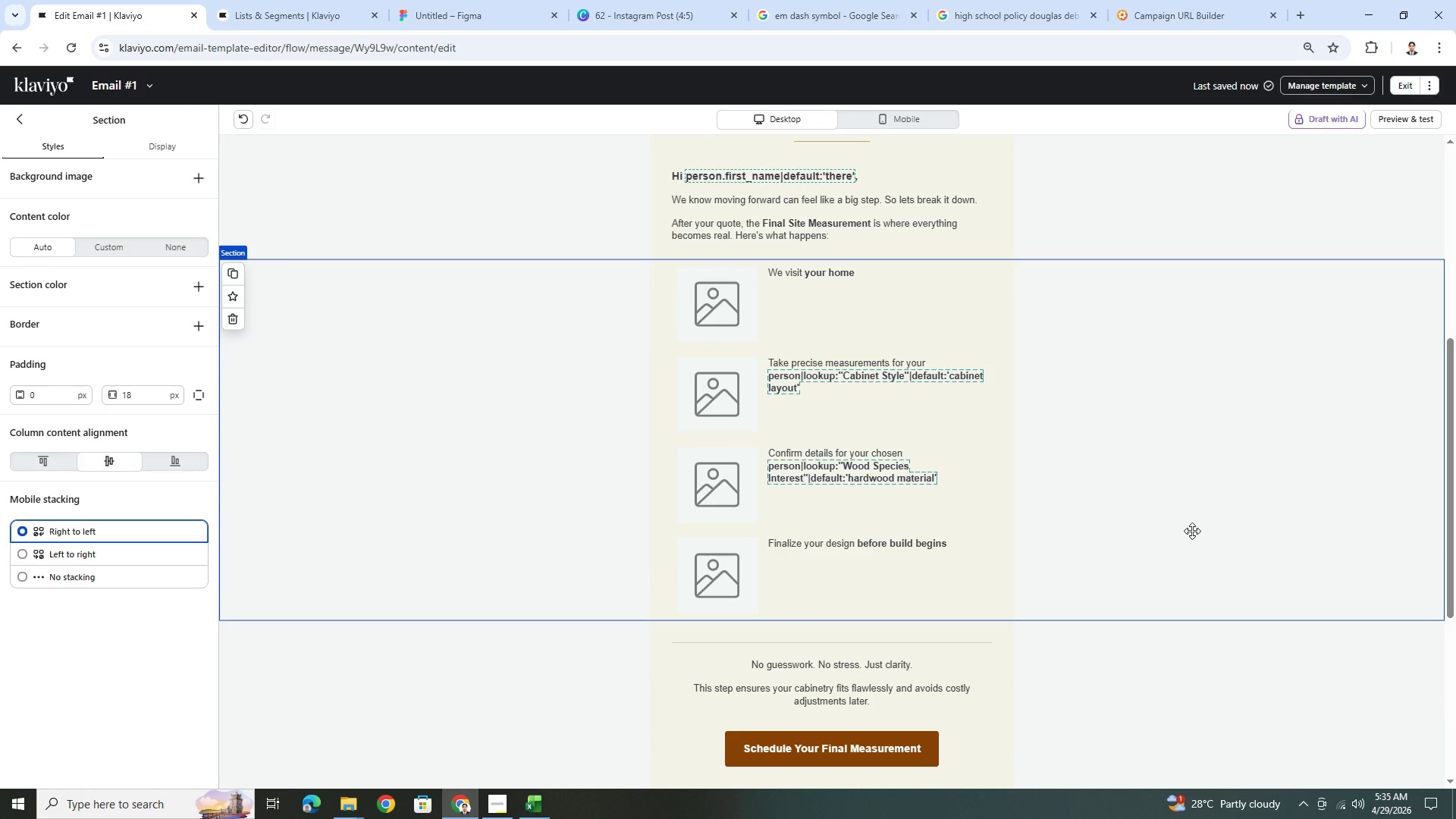 
wait(13.52)
 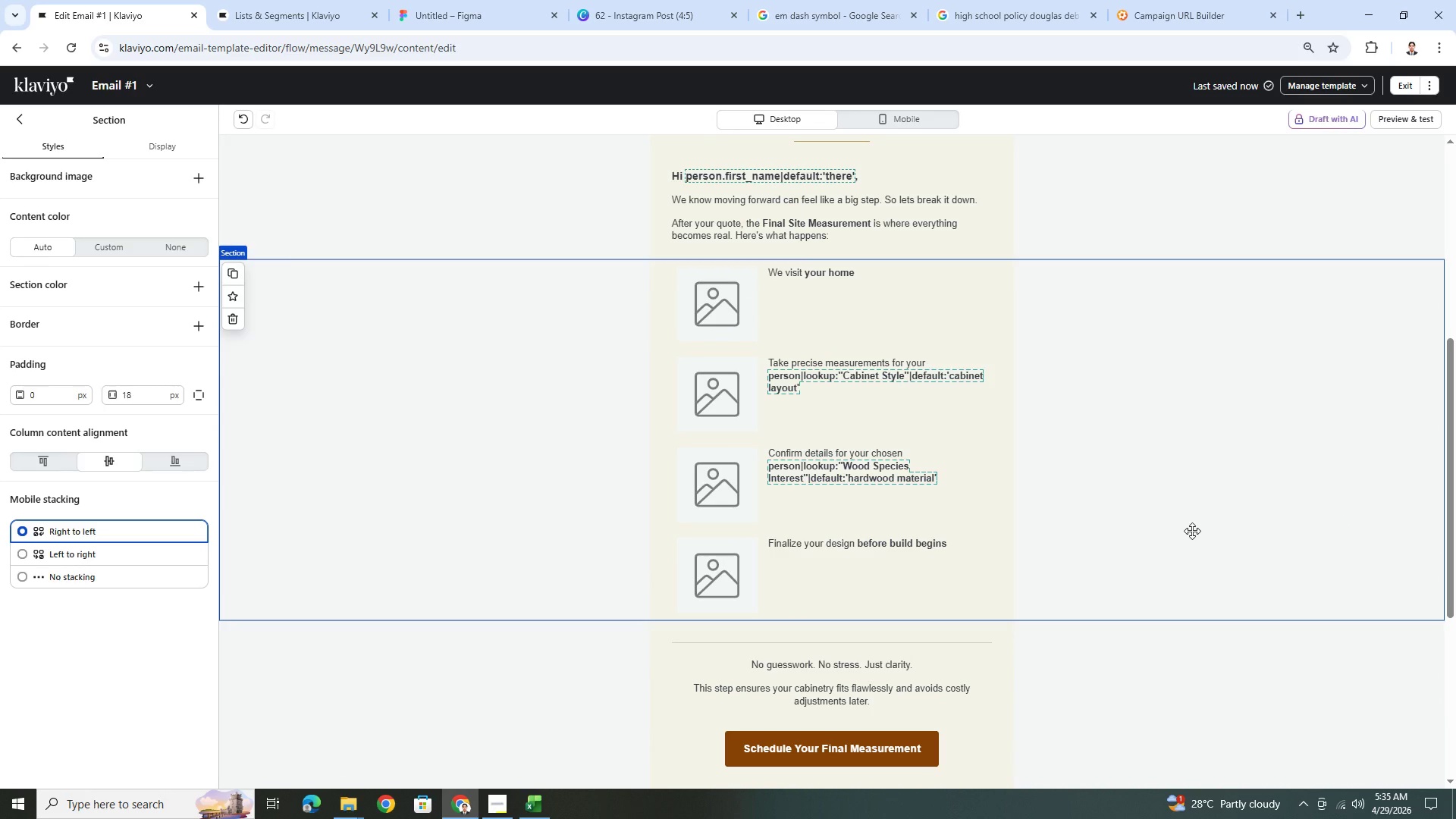 
scroll: coordinate [1163, 501], scroll_direction: down, amount: 4.0
 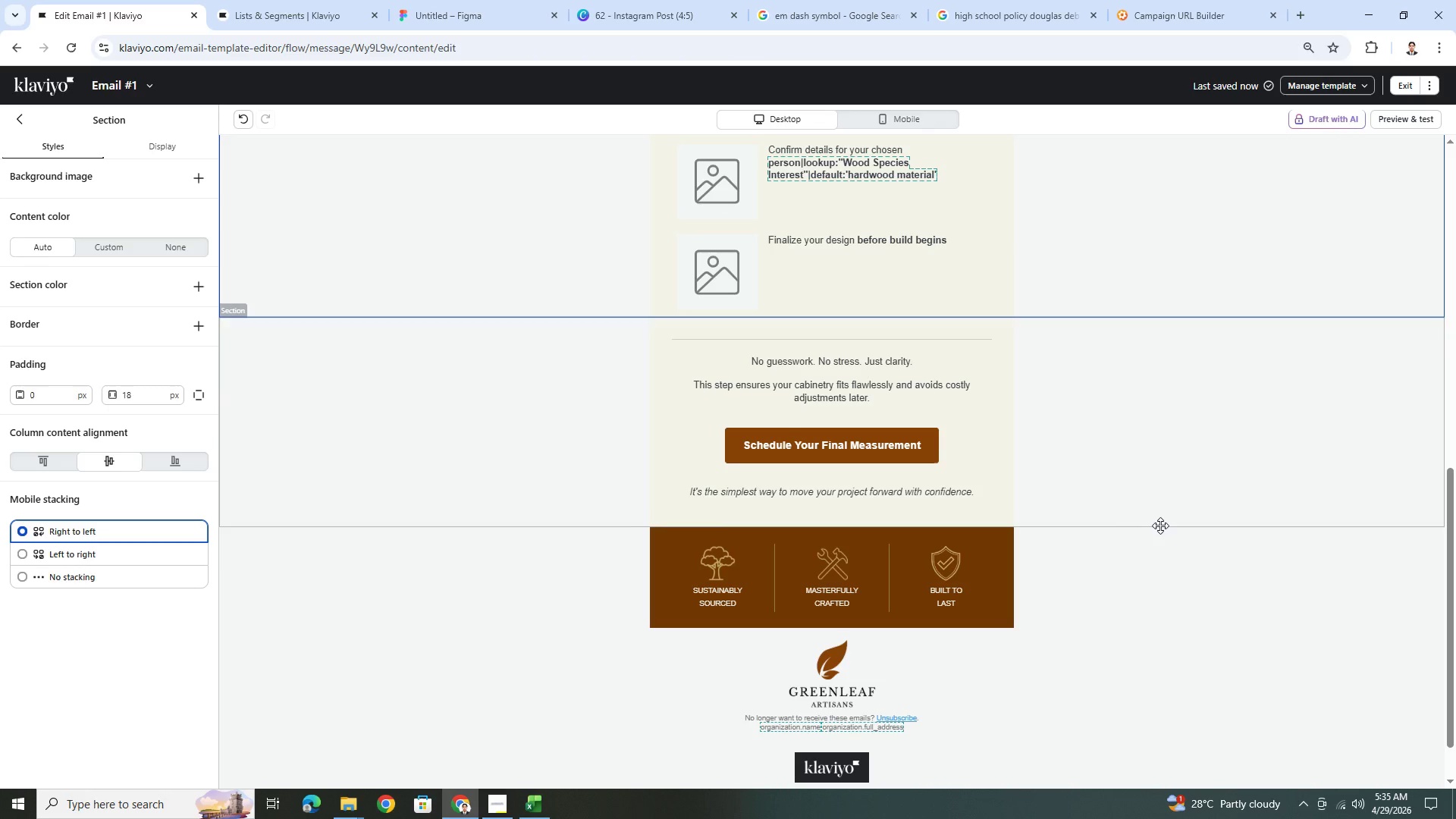 
wait(6.38)
 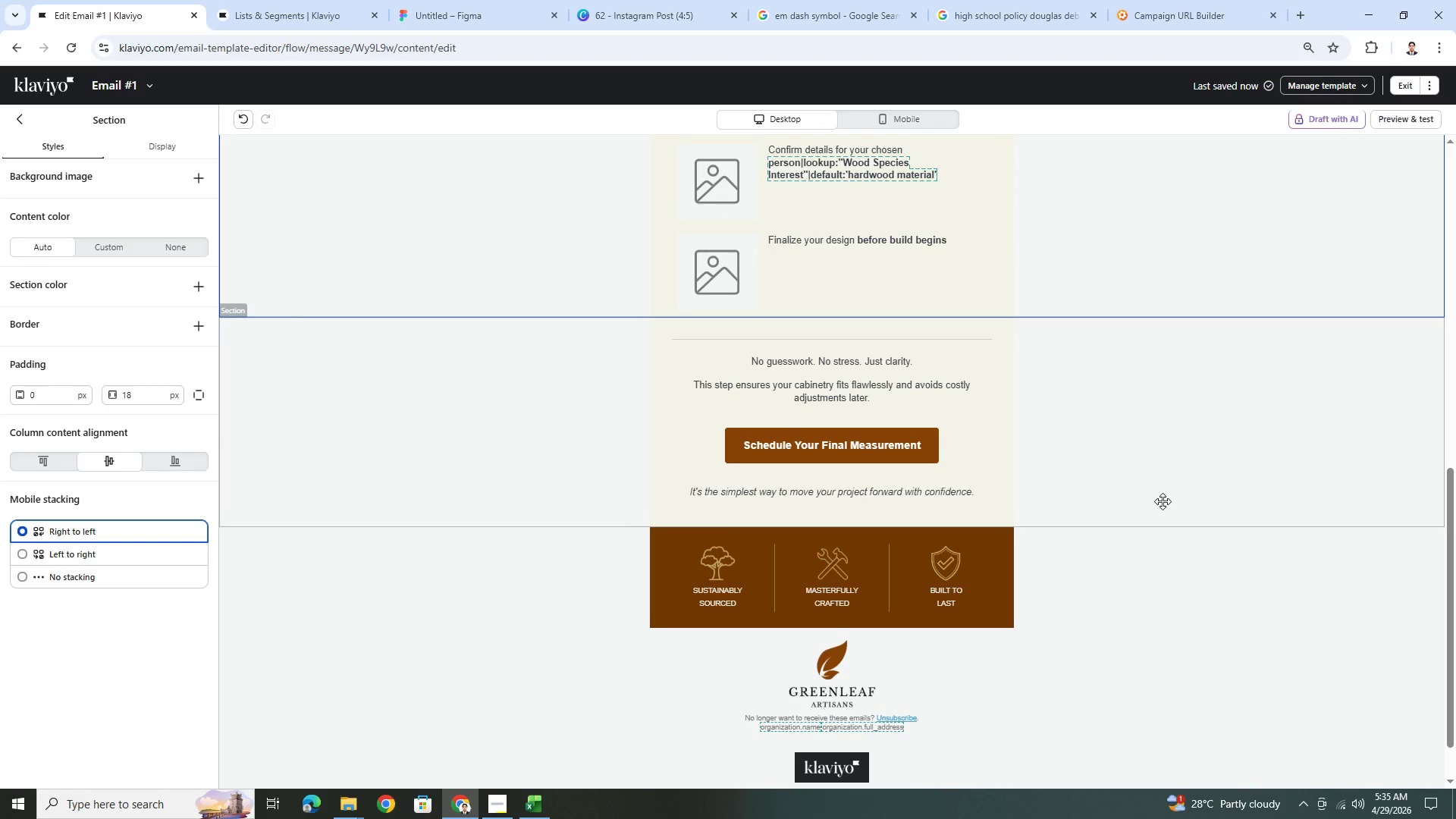 
scroll: coordinate [1160, 526], scroll_direction: up, amount: 2.0
 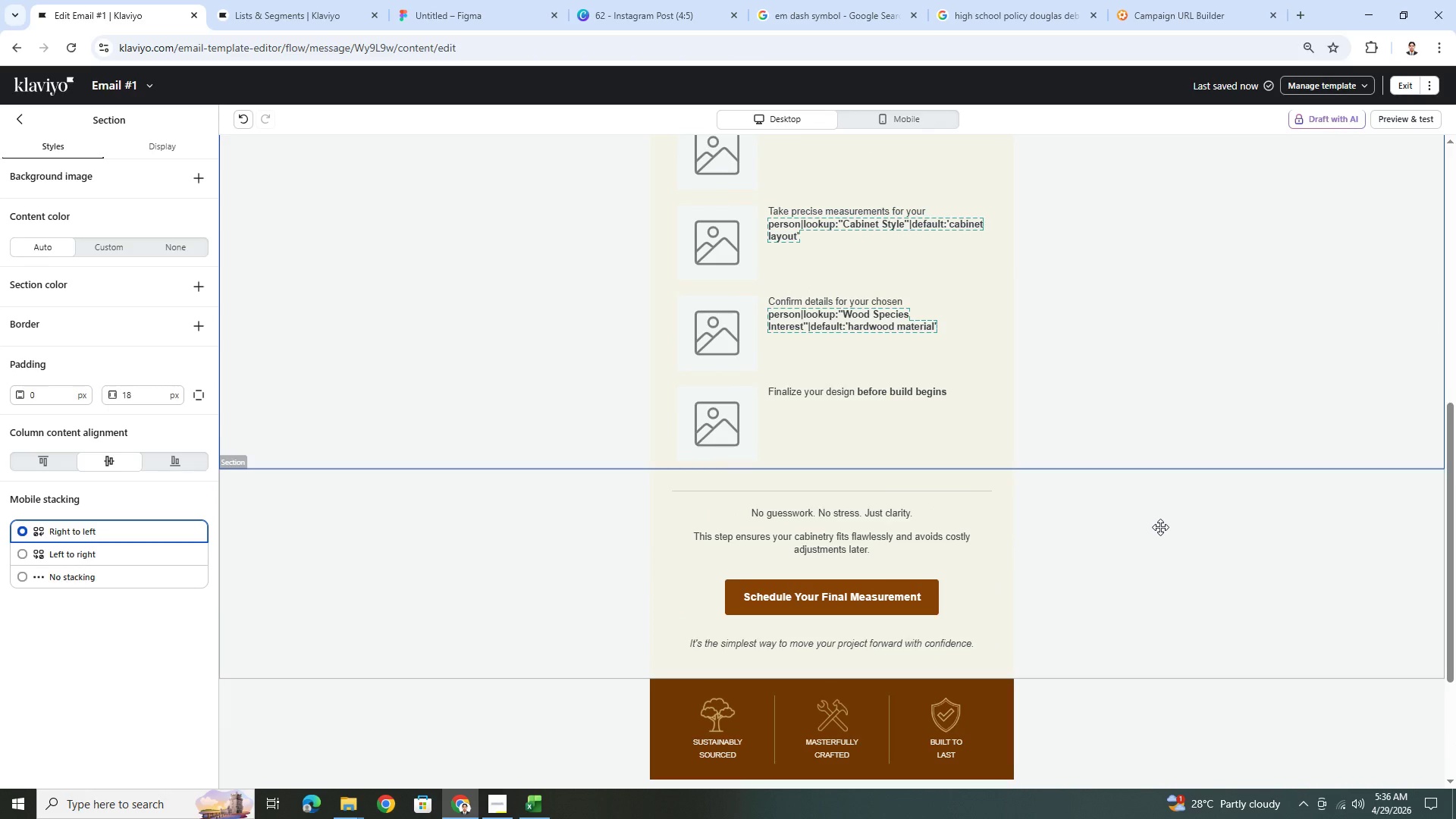 
scroll: coordinate [1160, 527], scroll_direction: down, amount: 3.0
 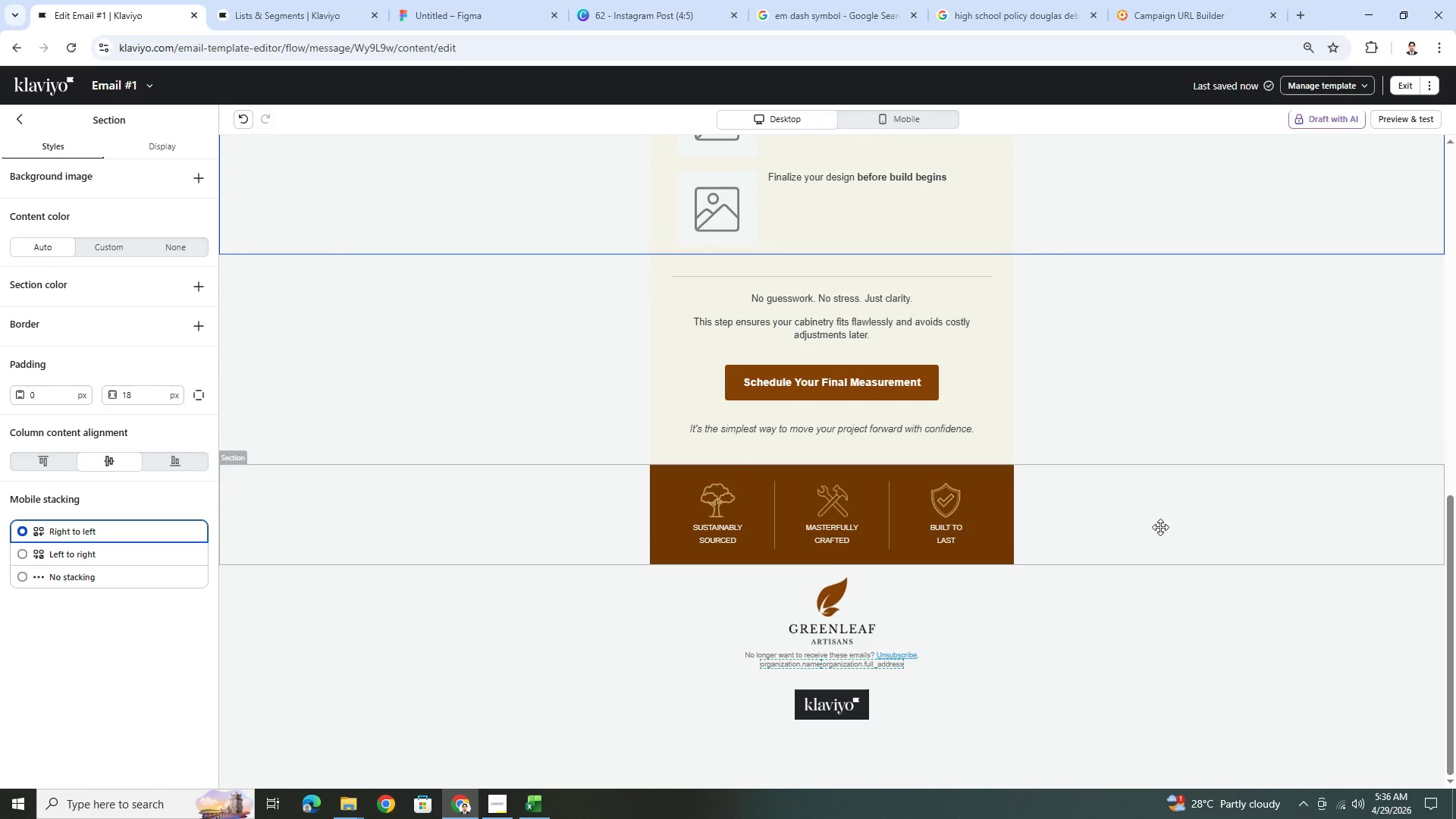 
scroll: coordinate [1160, 527], scroll_direction: up, amount: 2.0
 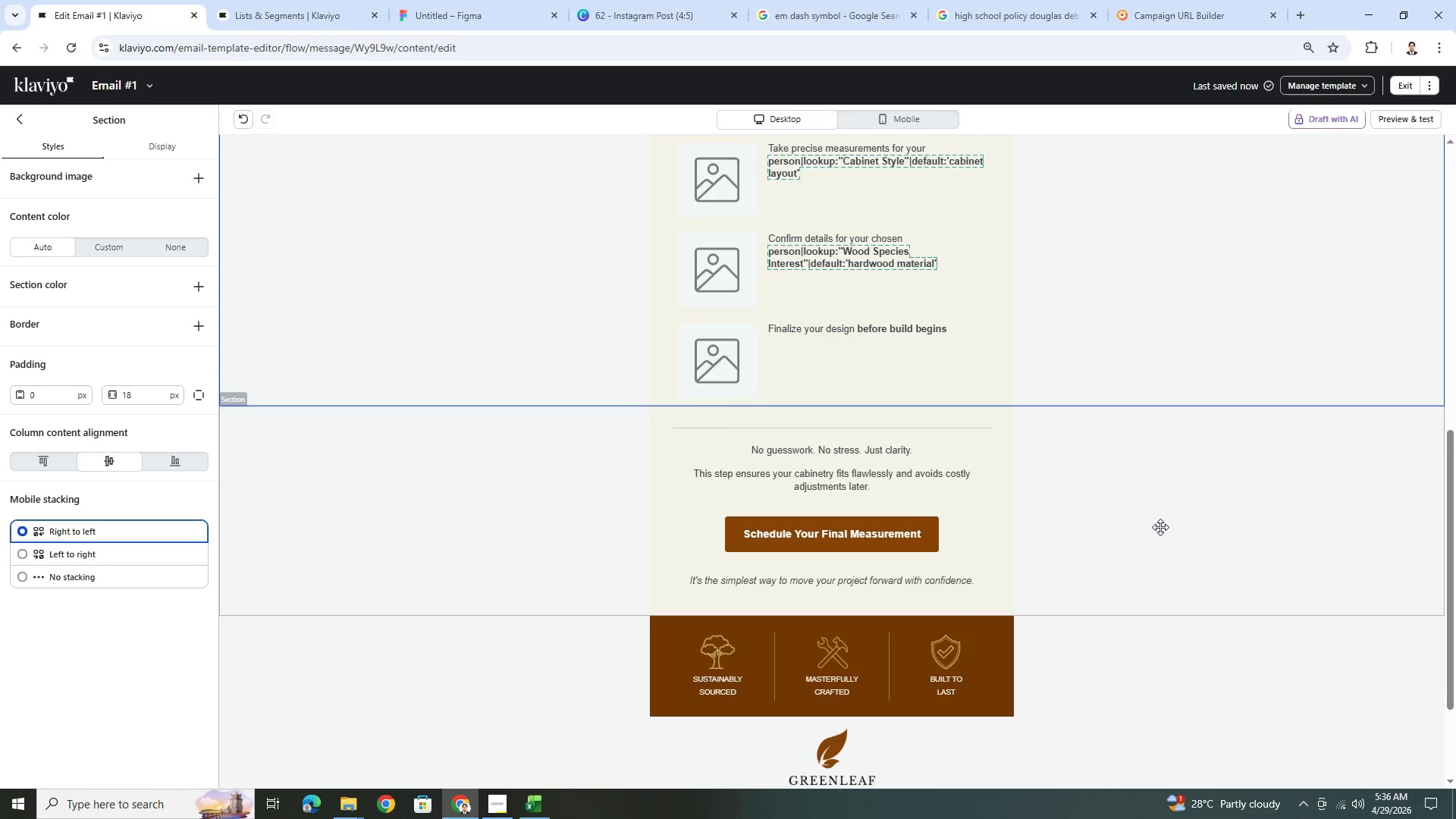 
scroll: coordinate [1160, 527], scroll_direction: down, amount: 1.0
 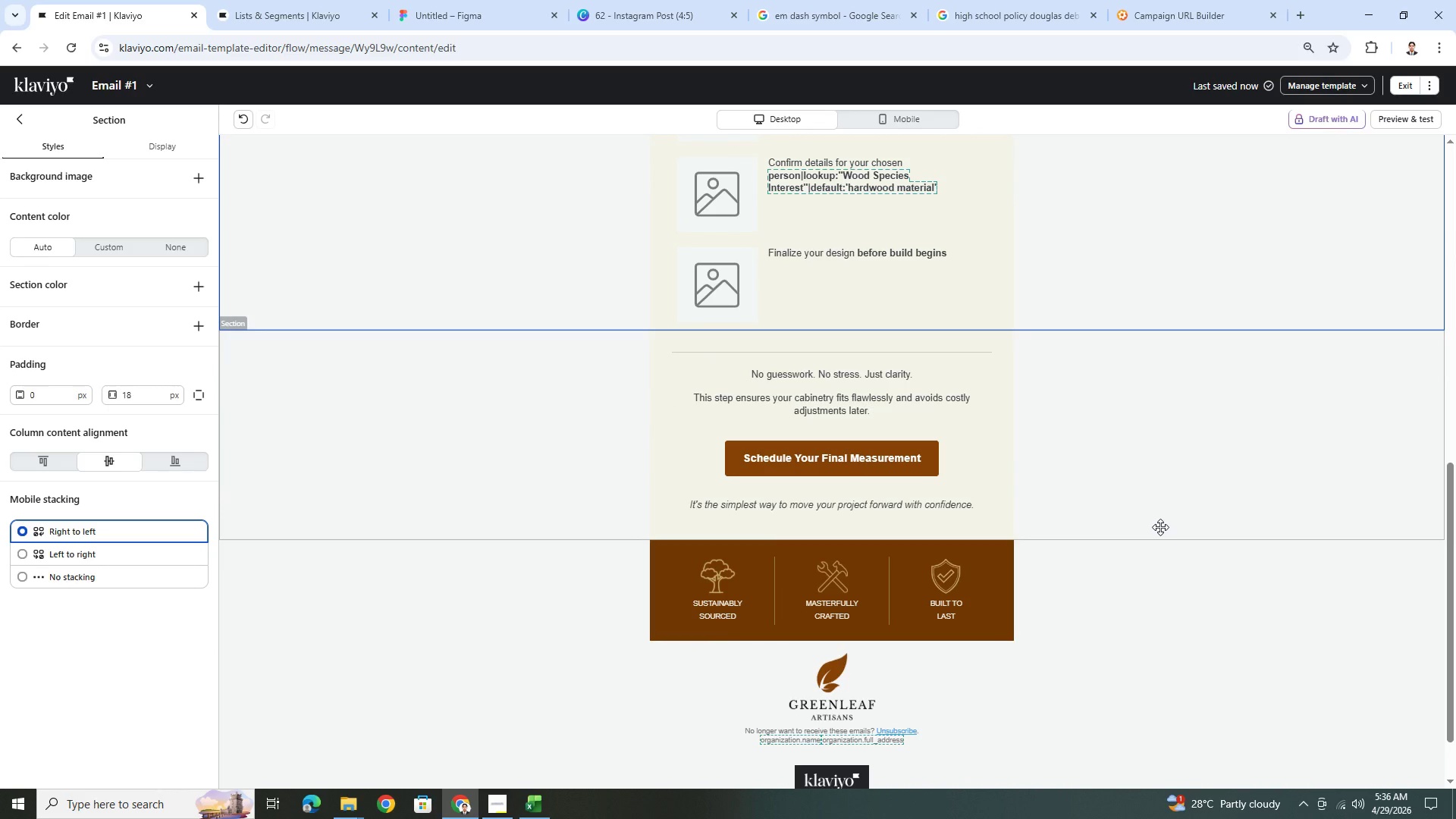 
wait(8.05)
 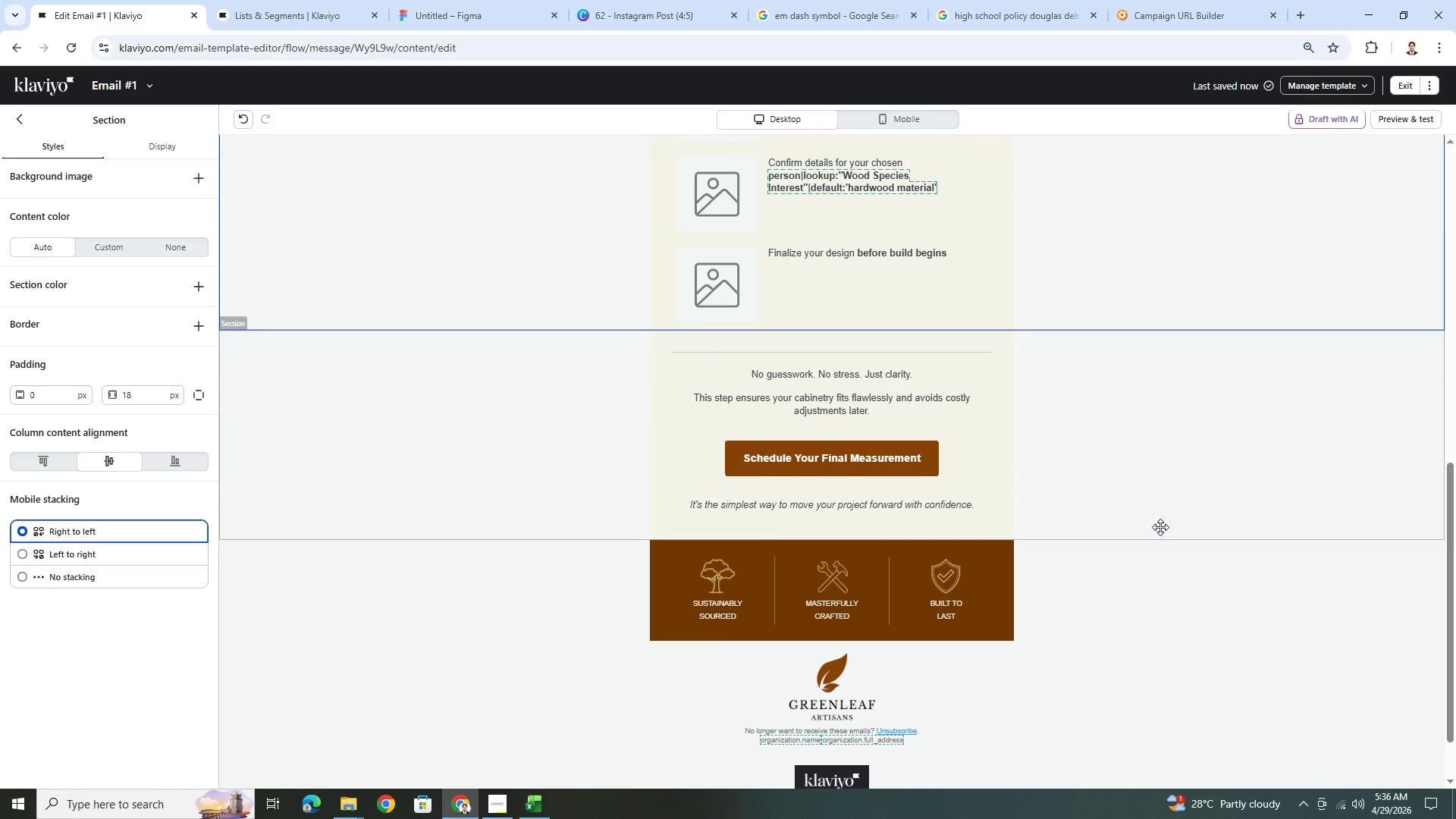 
scroll: coordinate [1159, 528], scroll_direction: up, amount: 4.0
 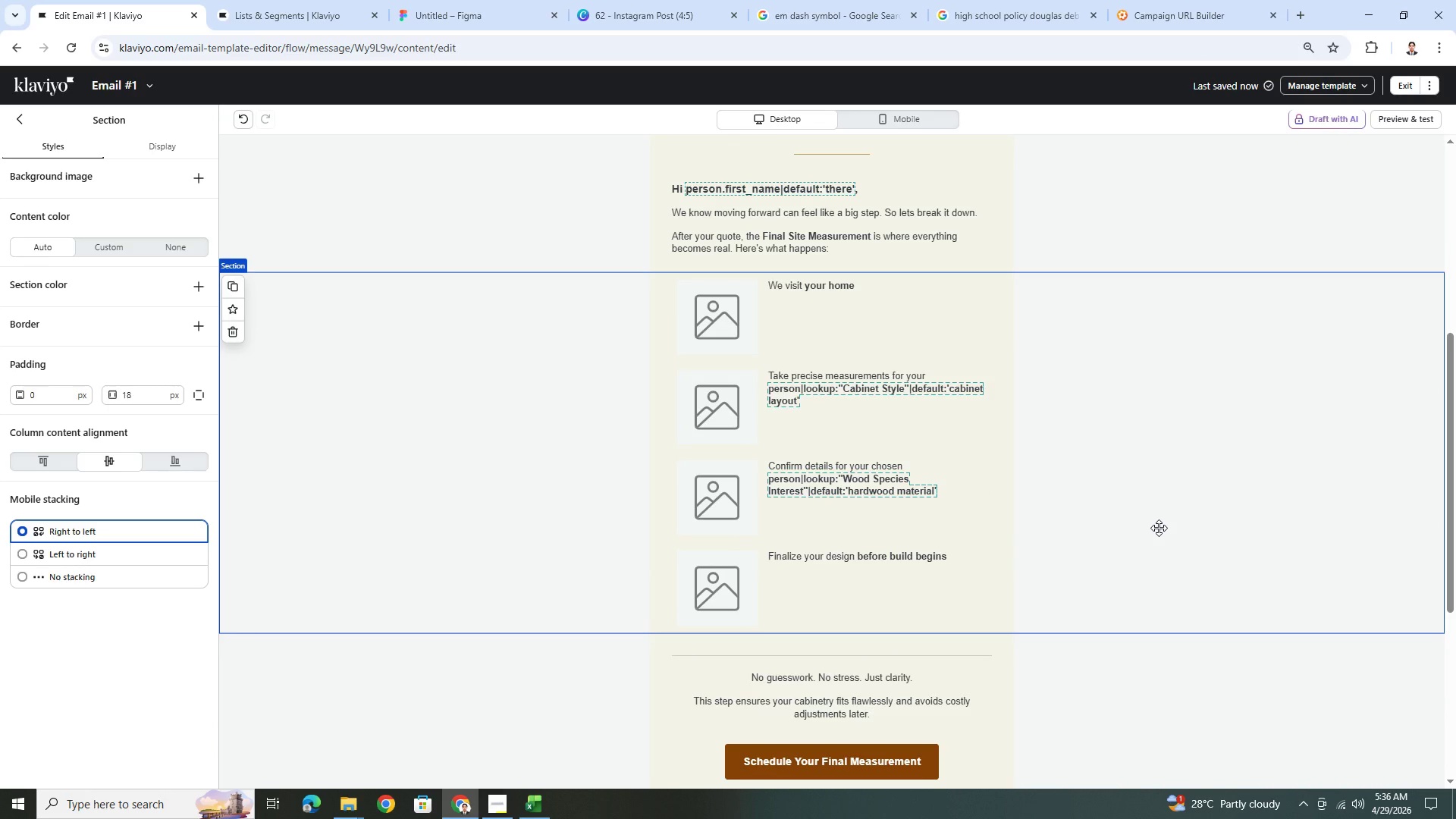 
scroll: coordinate [1159, 528], scroll_direction: down, amount: 2.0
 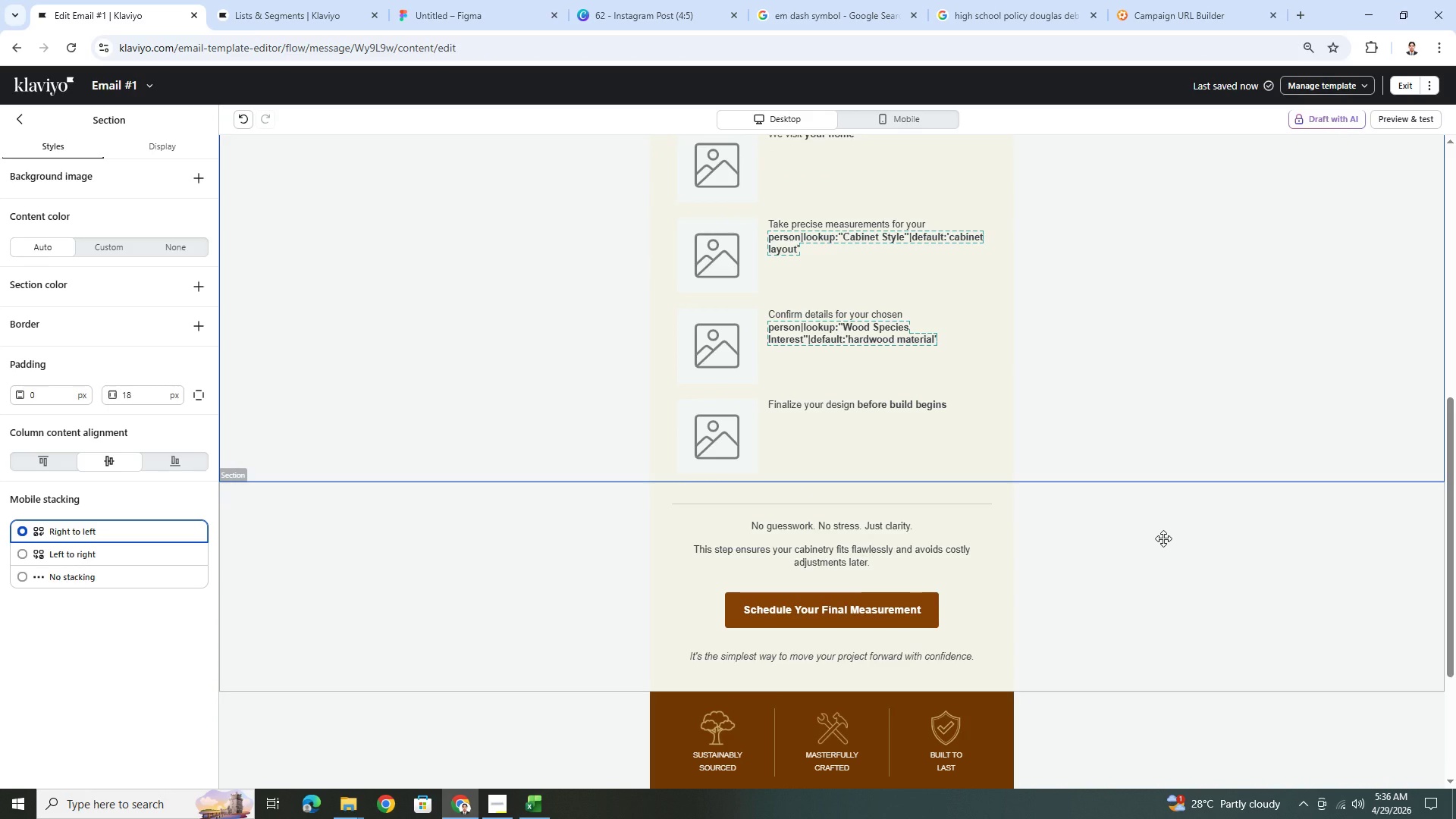 
scroll: coordinate [1161, 541], scroll_direction: up, amount: 3.0
 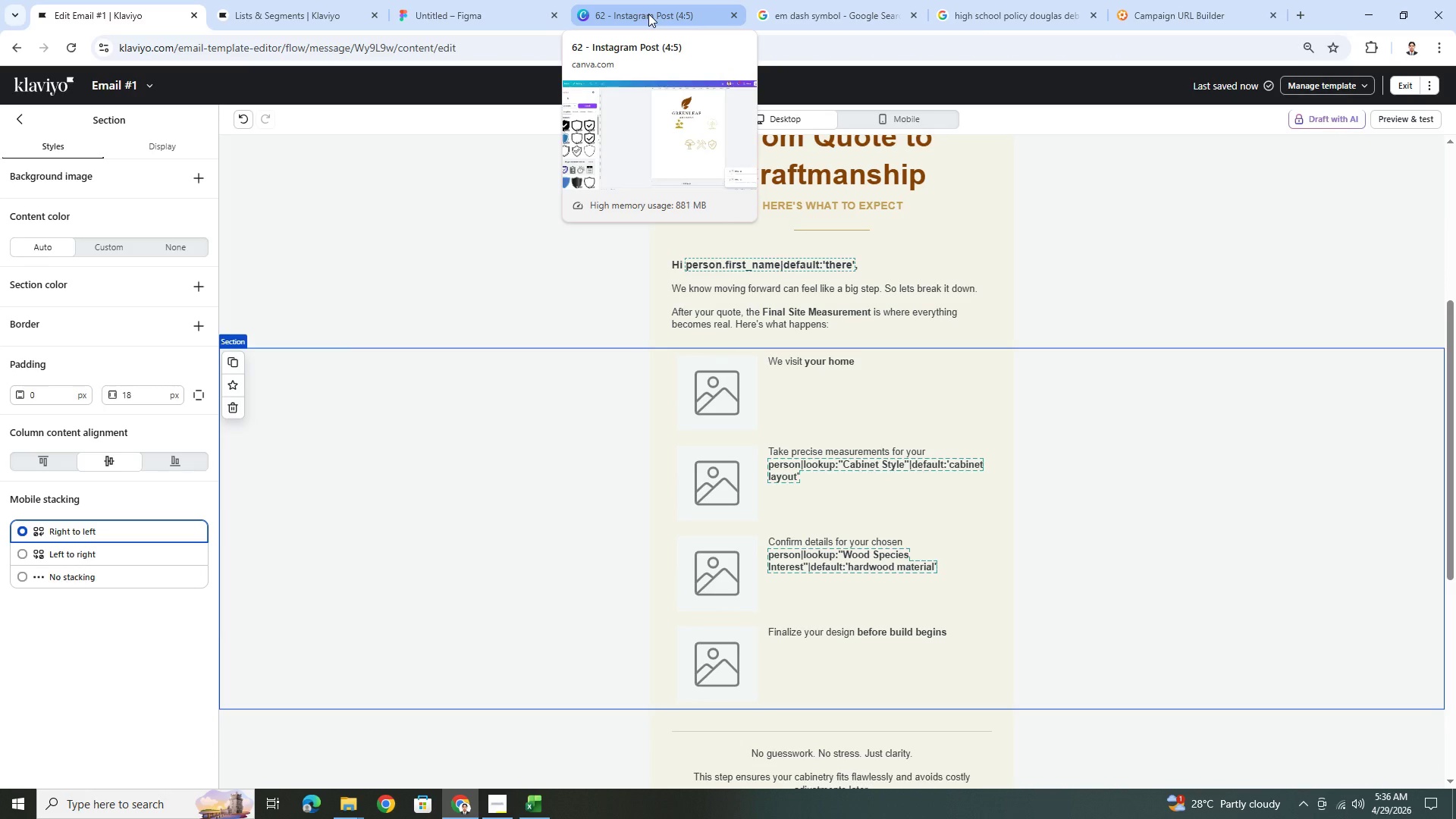 
left_click([648, 13])
 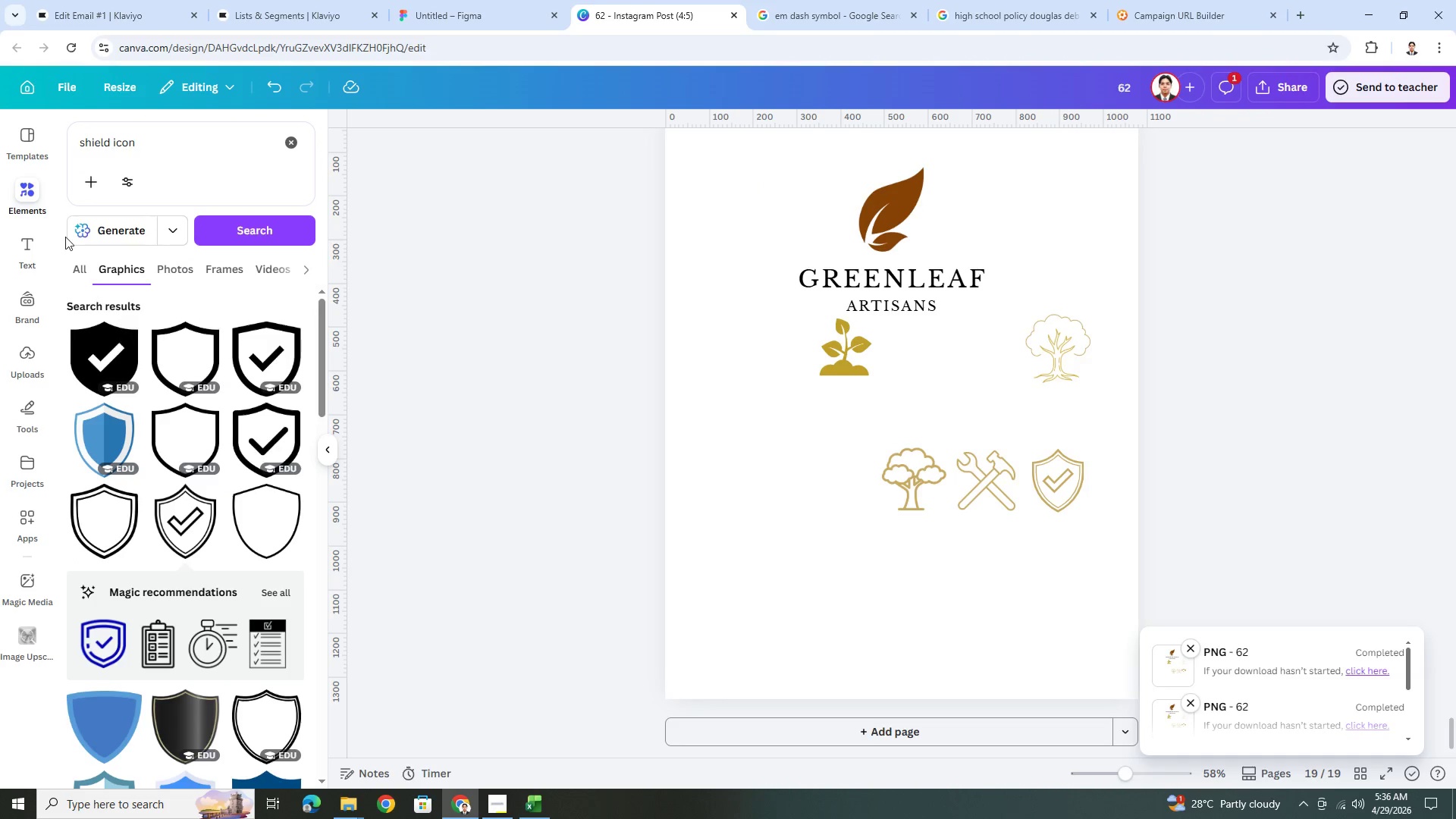 
double_click([131, 147])
 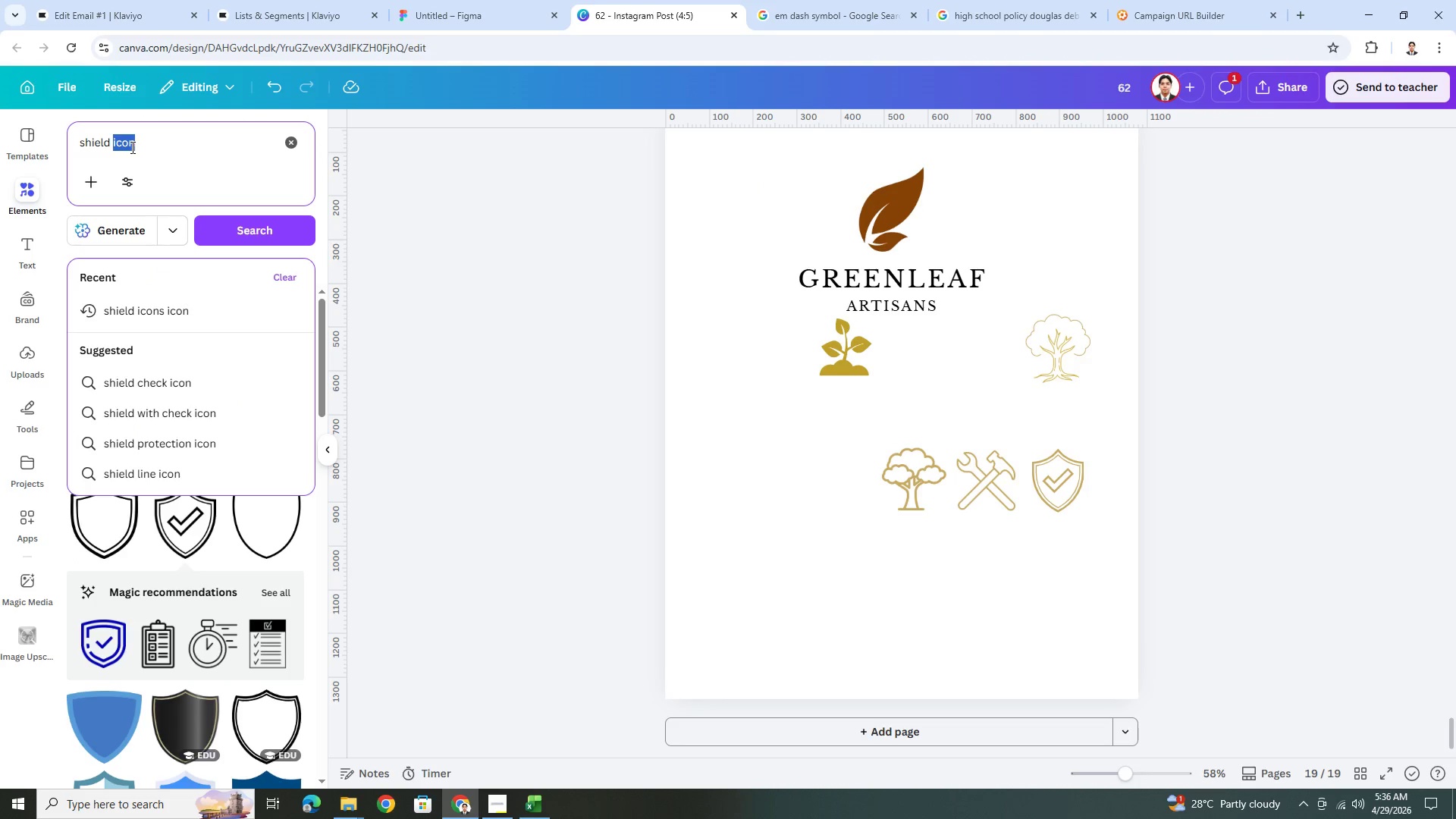 
key(C)
 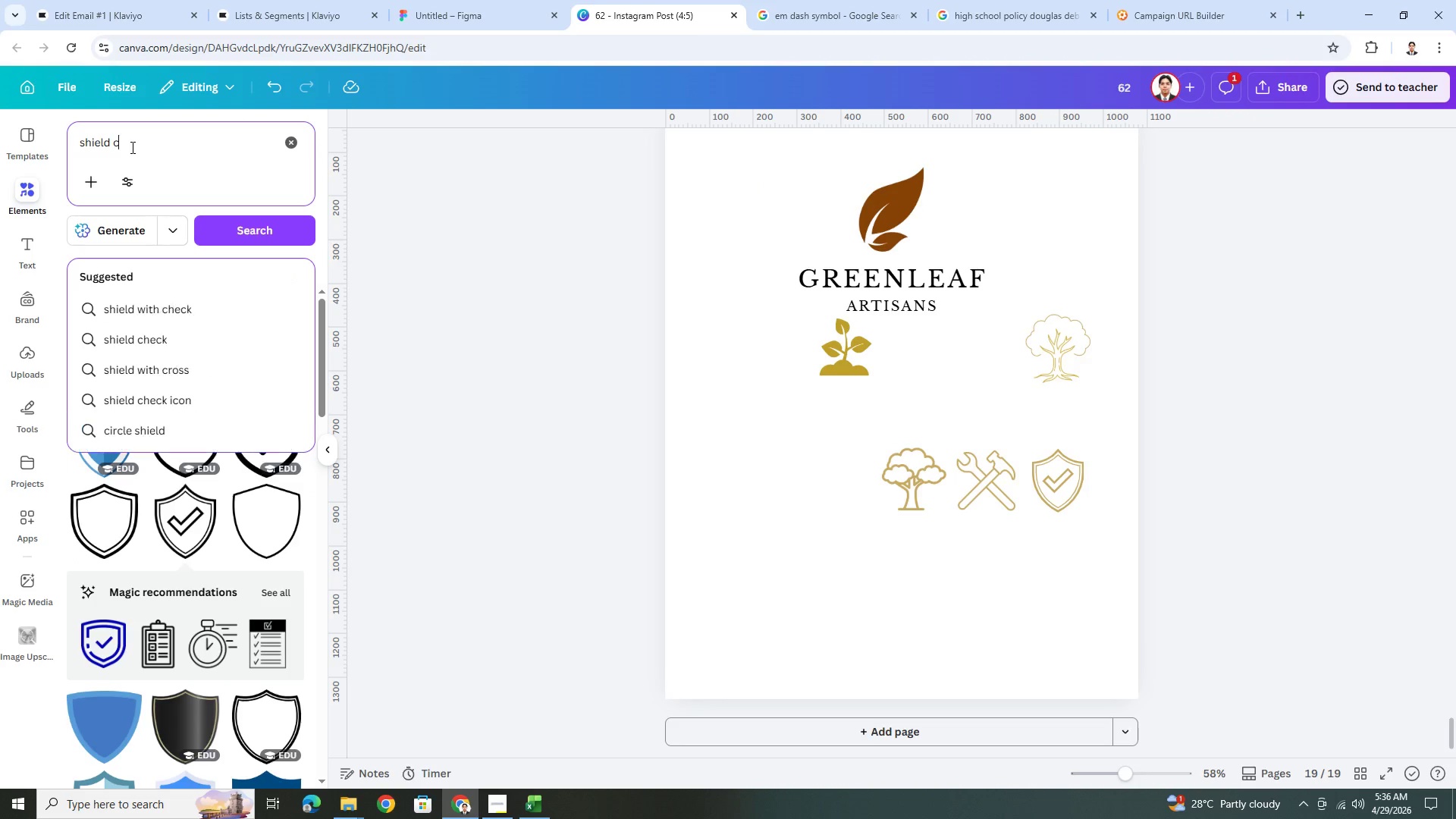 
double_click([131, 147])
 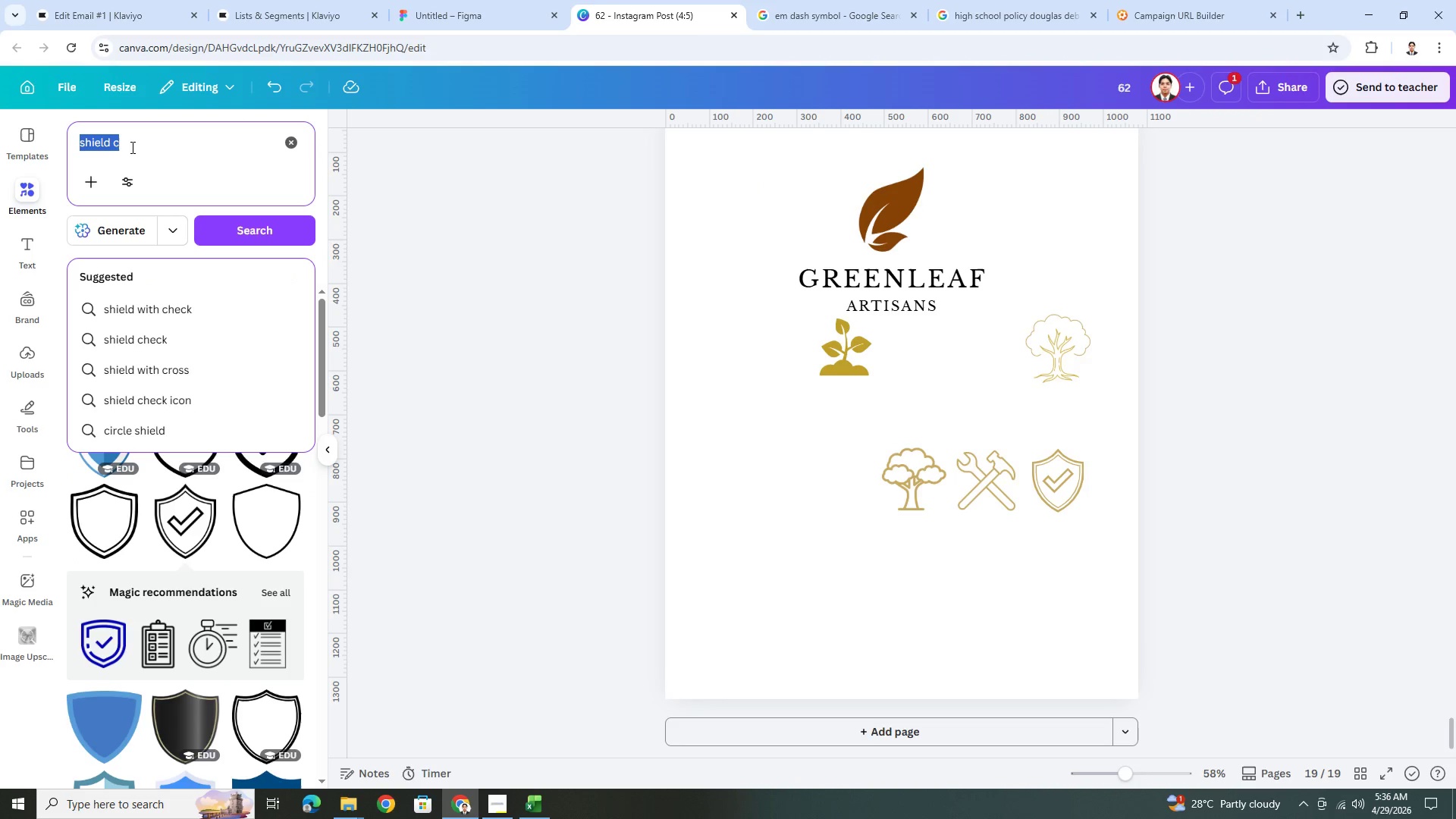 
triple_click([131, 147])
 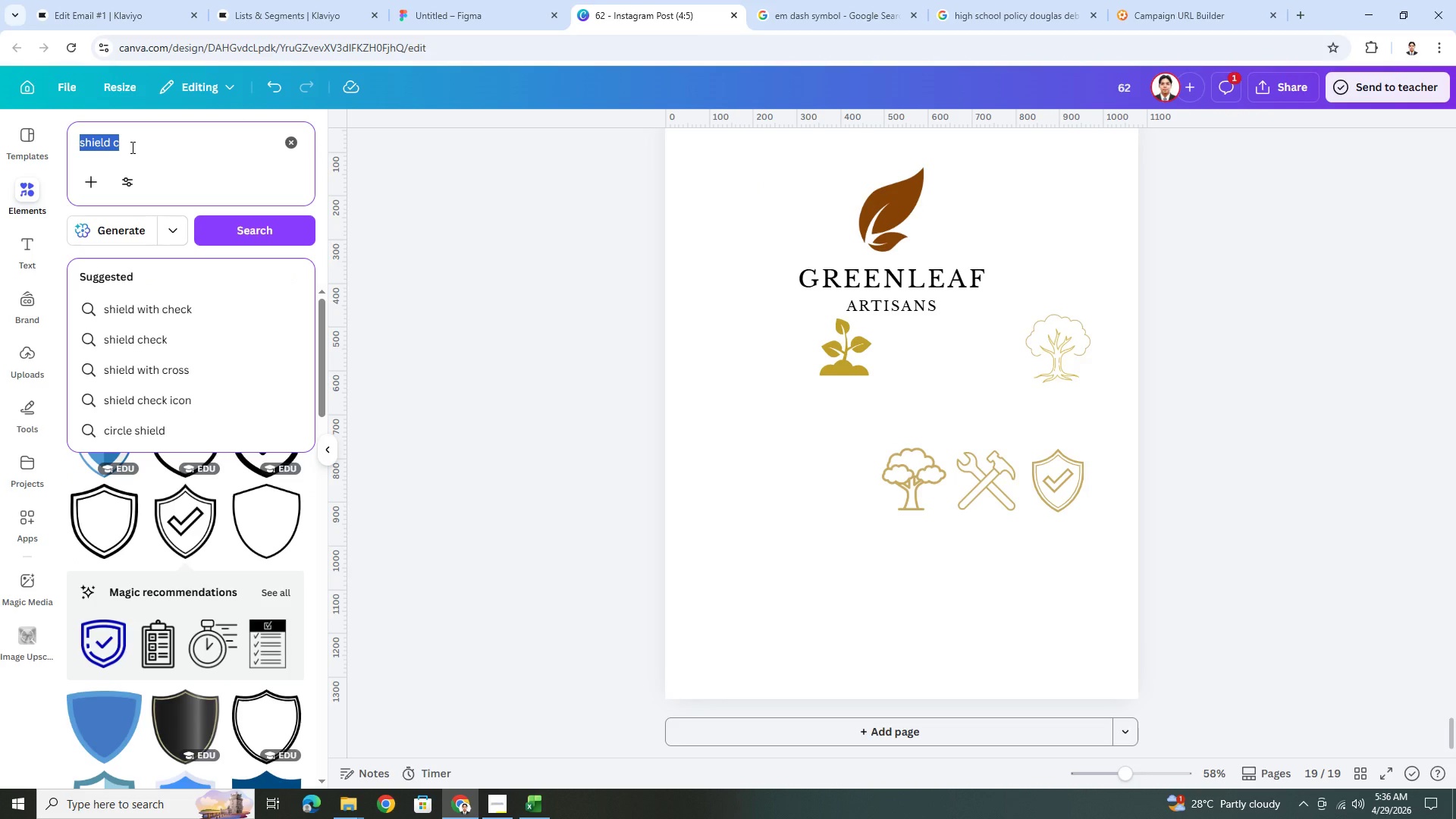 
type(circle)
 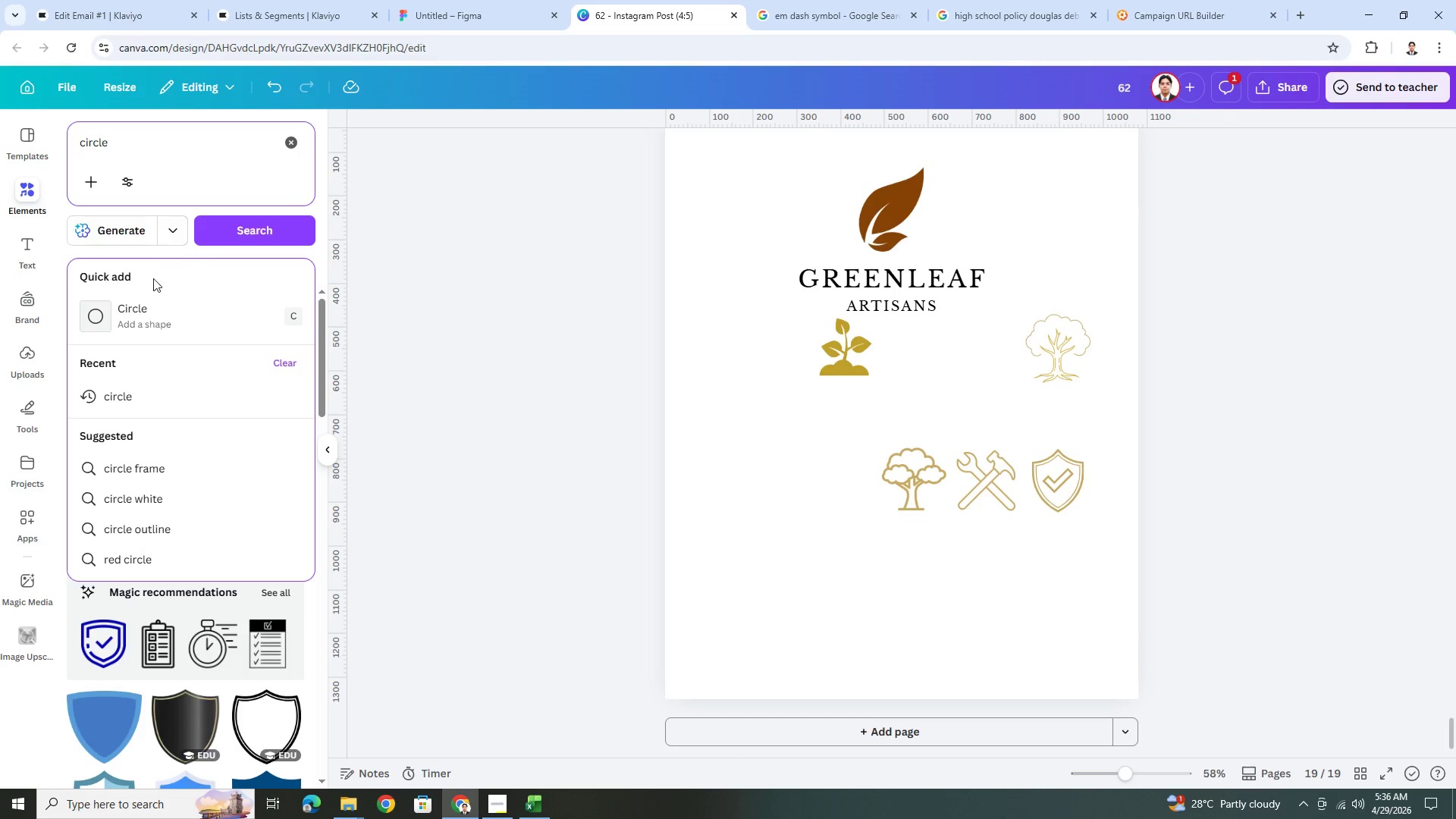 
left_click([149, 306])
 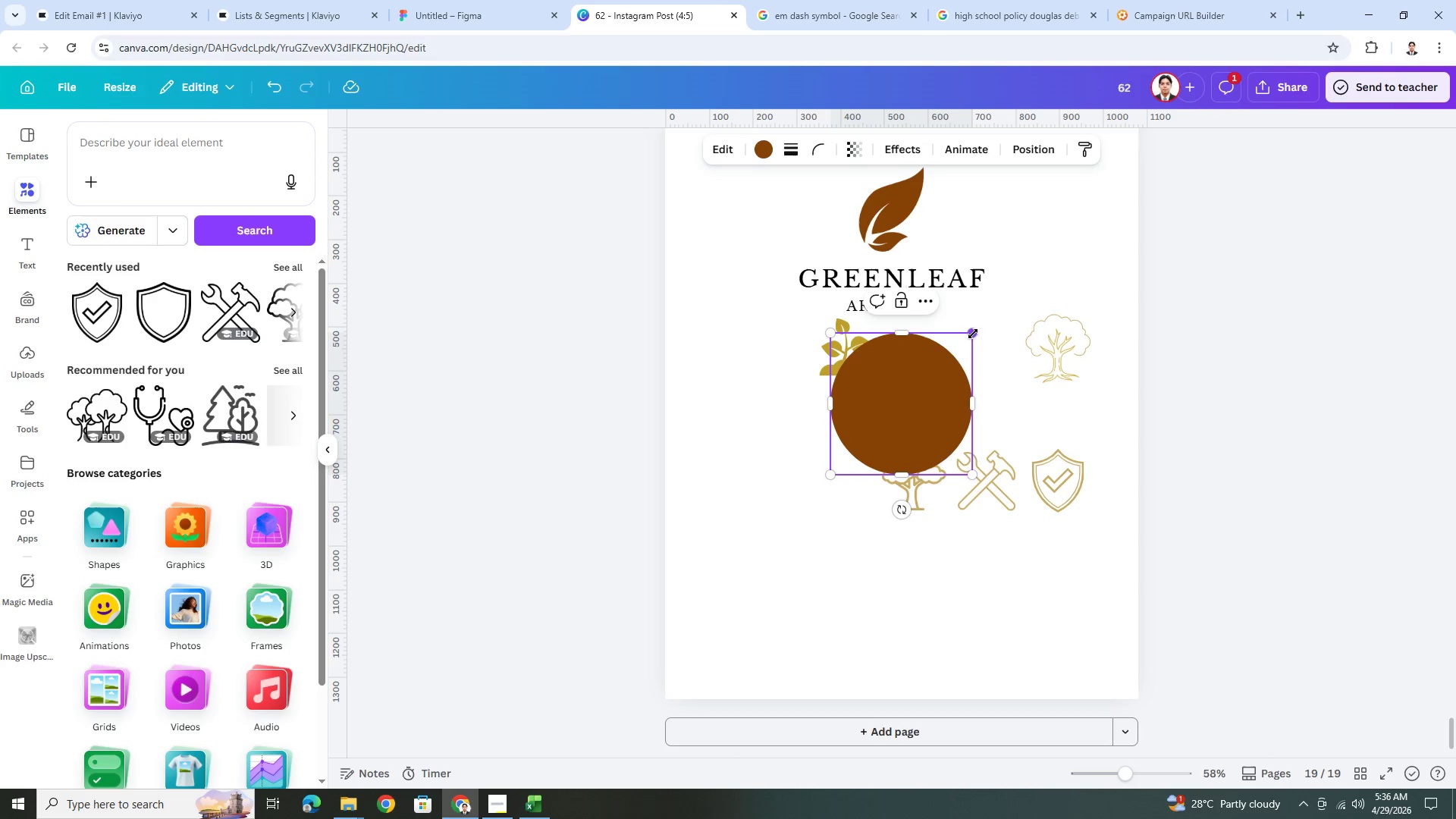 
left_click_drag(start_coordinate=[972, 334], to_coordinate=[899, 431])
 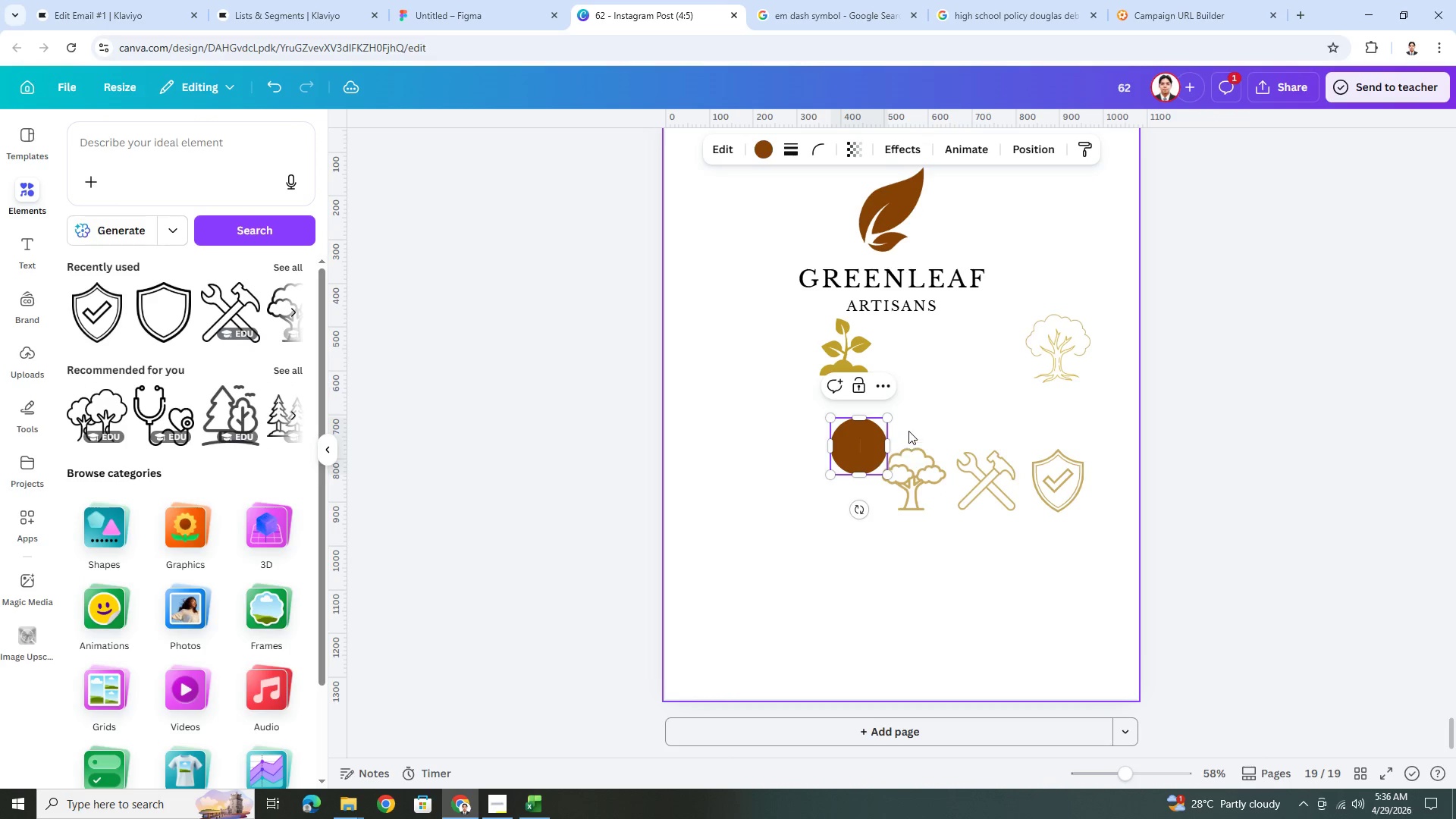 
left_click([910, 426])
 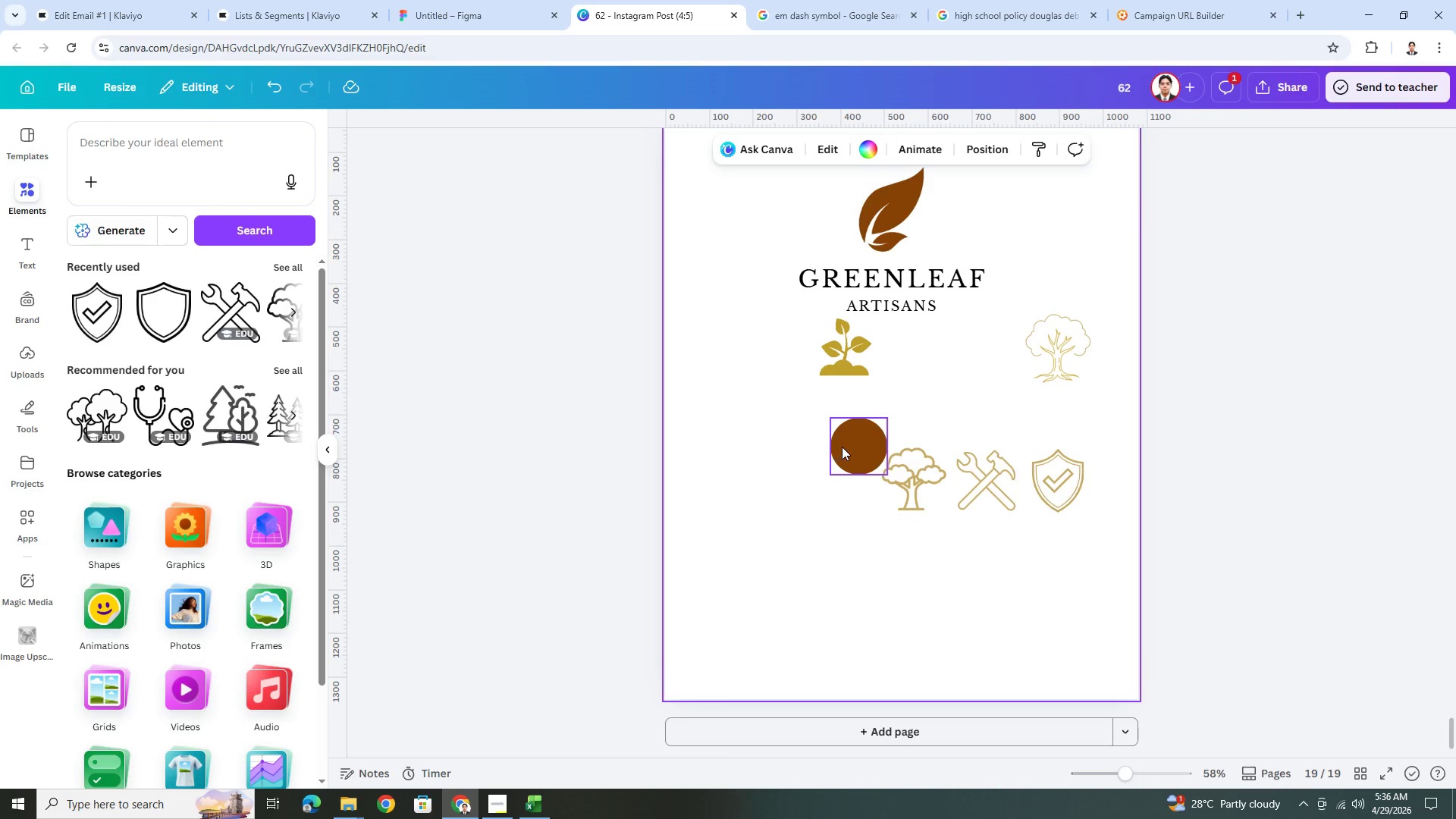 
left_click_drag(start_coordinate=[846, 445], to_coordinate=[729, 483])
 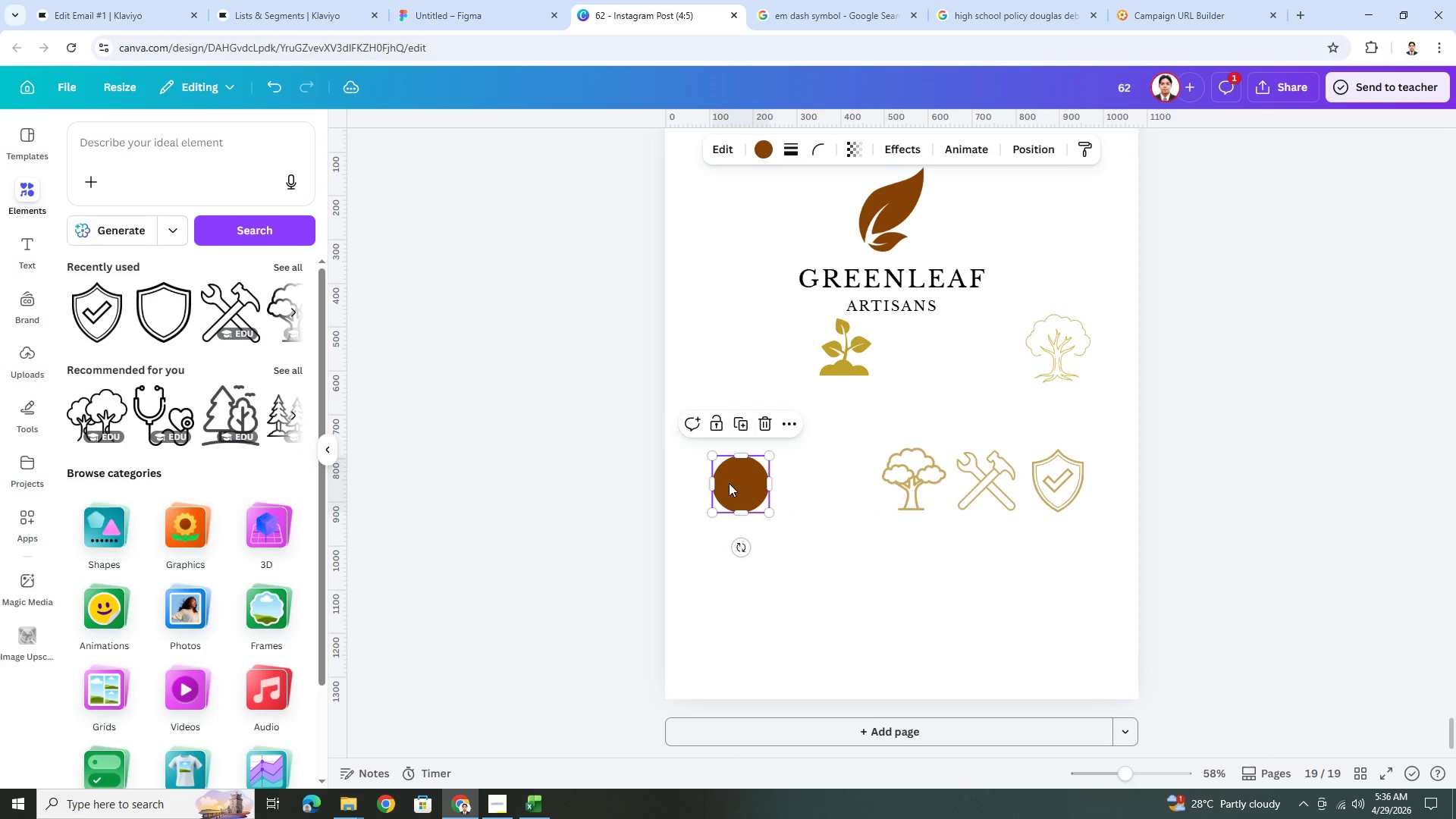 
key(Alt+AltLeft)
 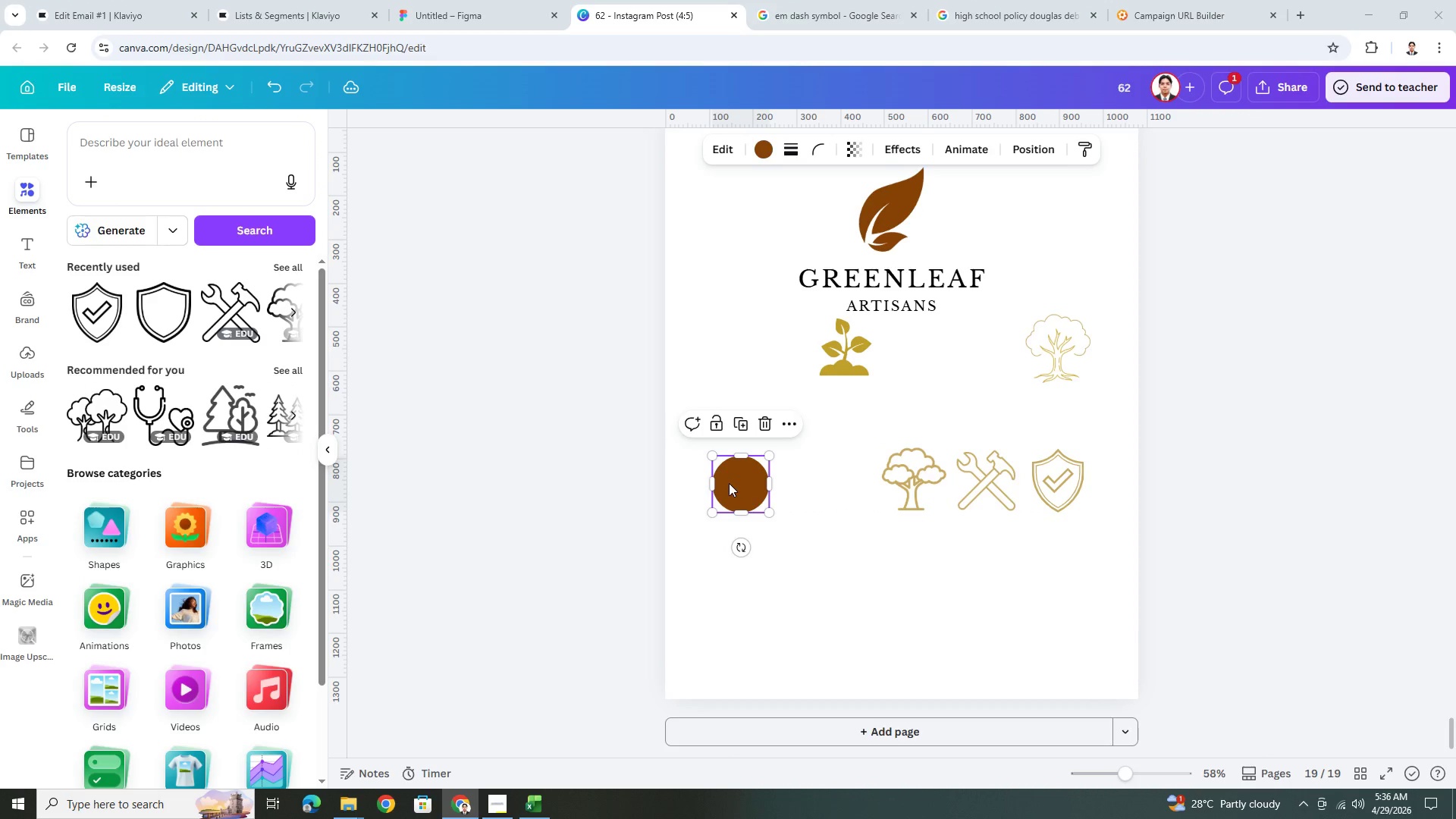 
key(Alt+Tab)